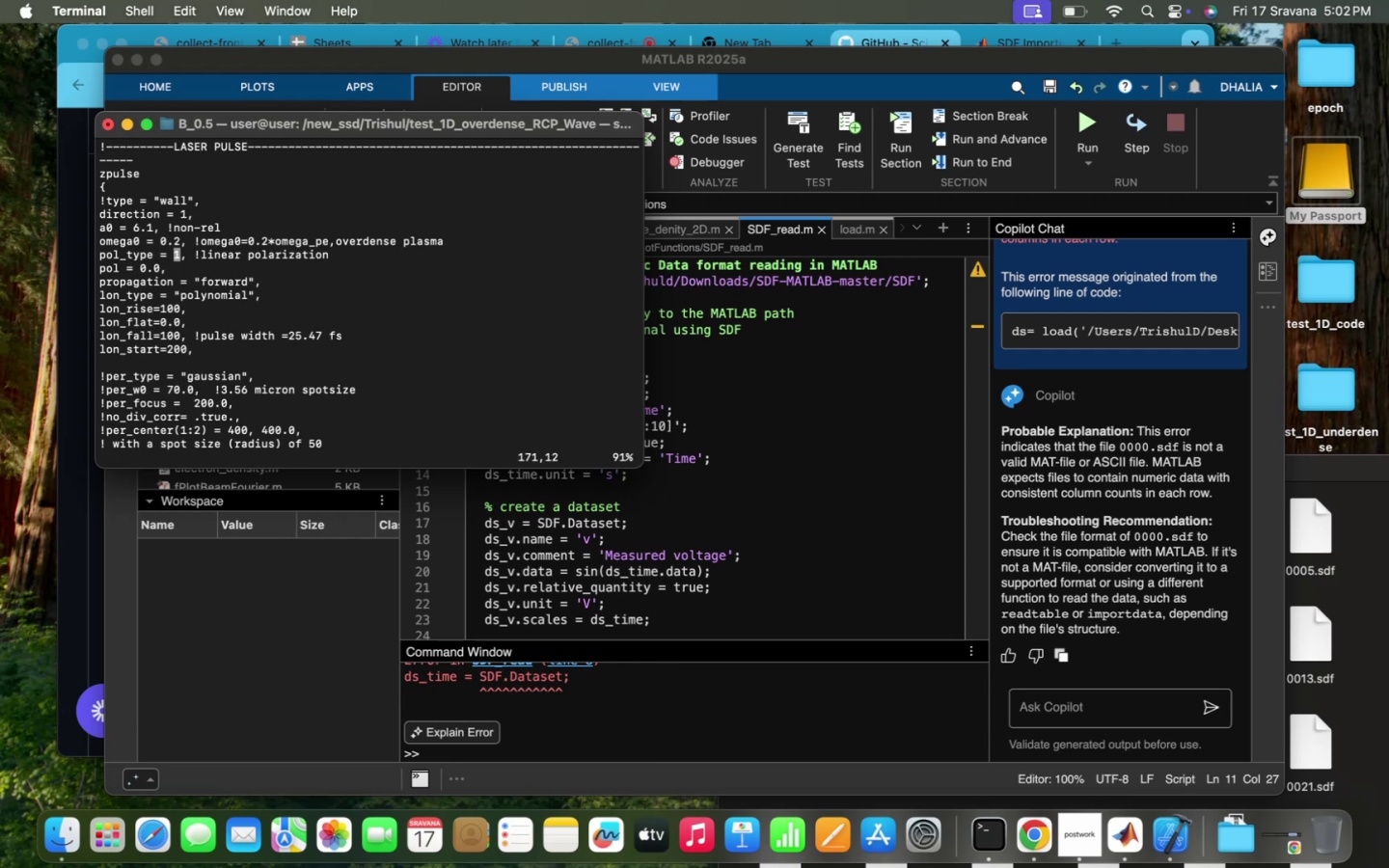 
scroll: coordinate [241, 339], scroll_direction: up, amount: 25.0
 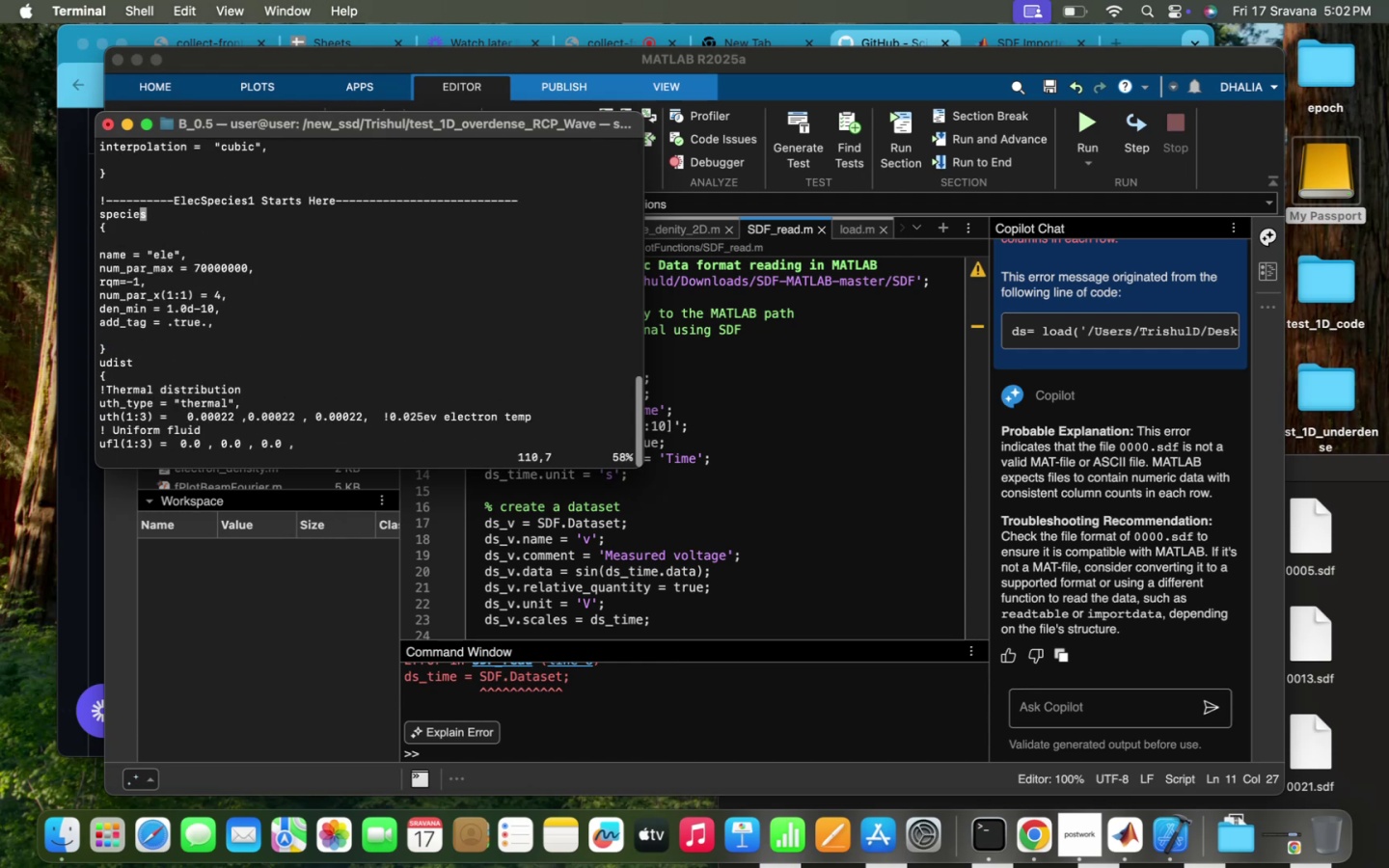 
scroll: coordinate [241, 339], scroll_direction: down, amount: 126.0
 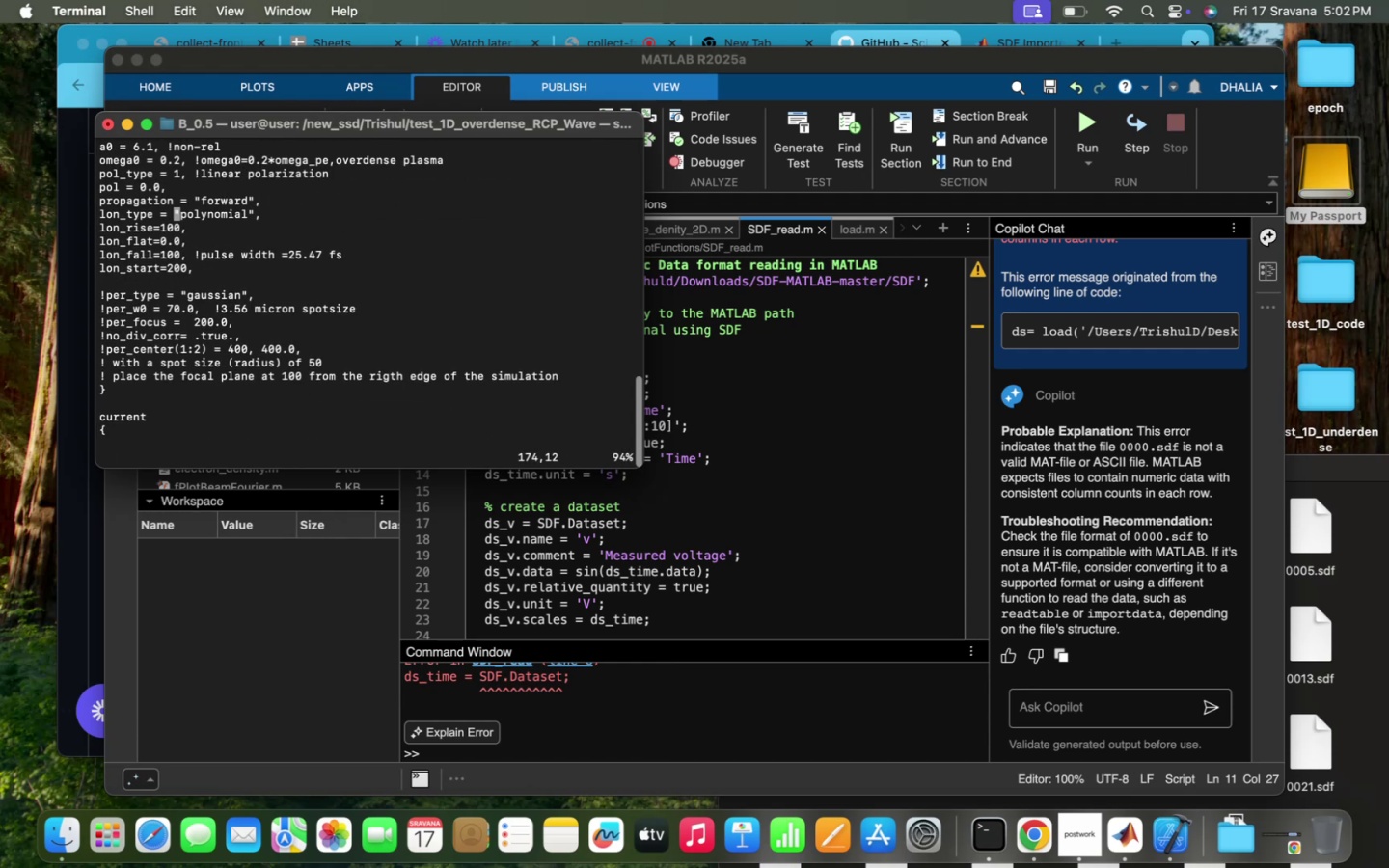 
scroll: coordinate [241, 339], scroll_direction: up, amount: 6.0
 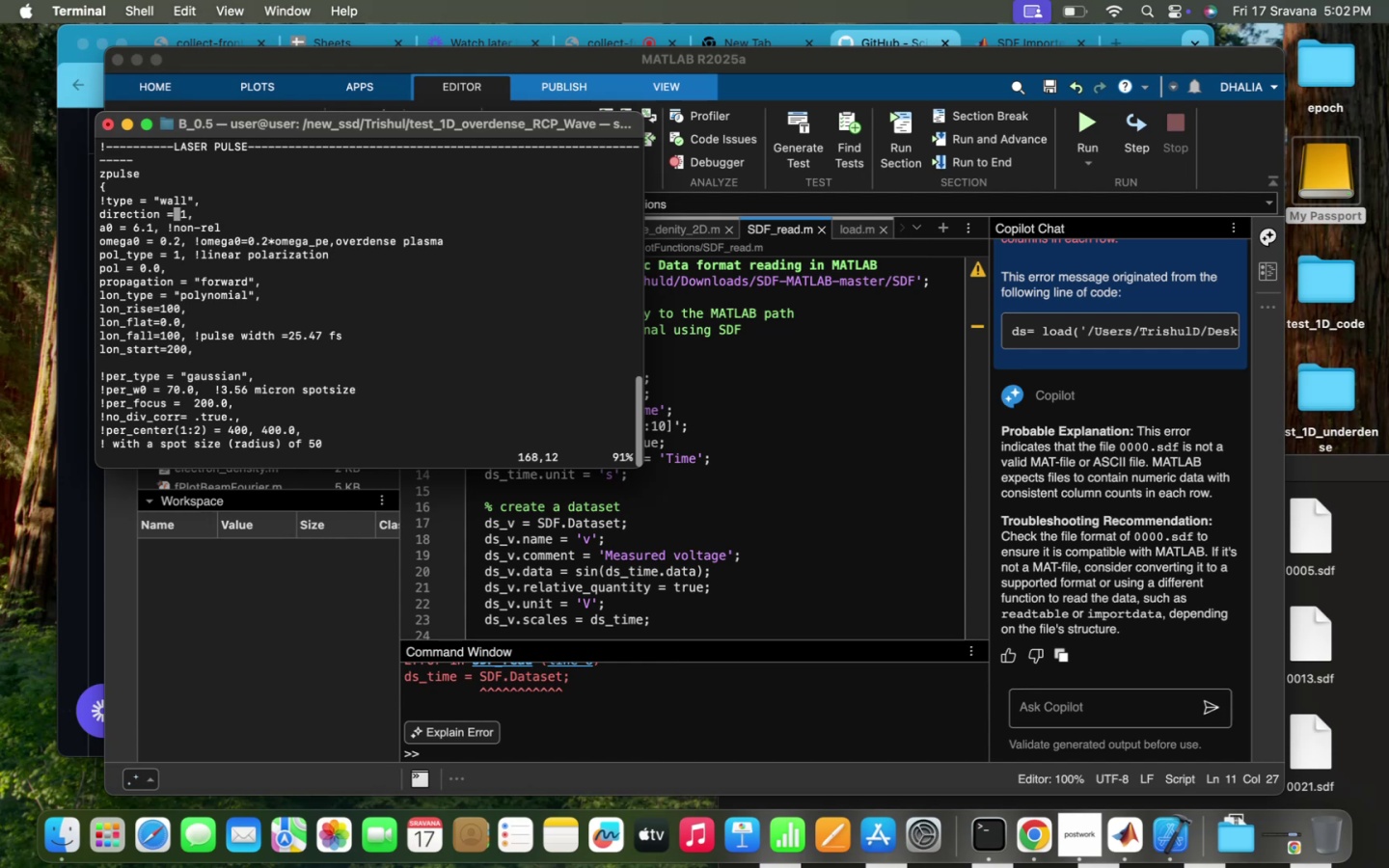 
key(ArrowDown)
 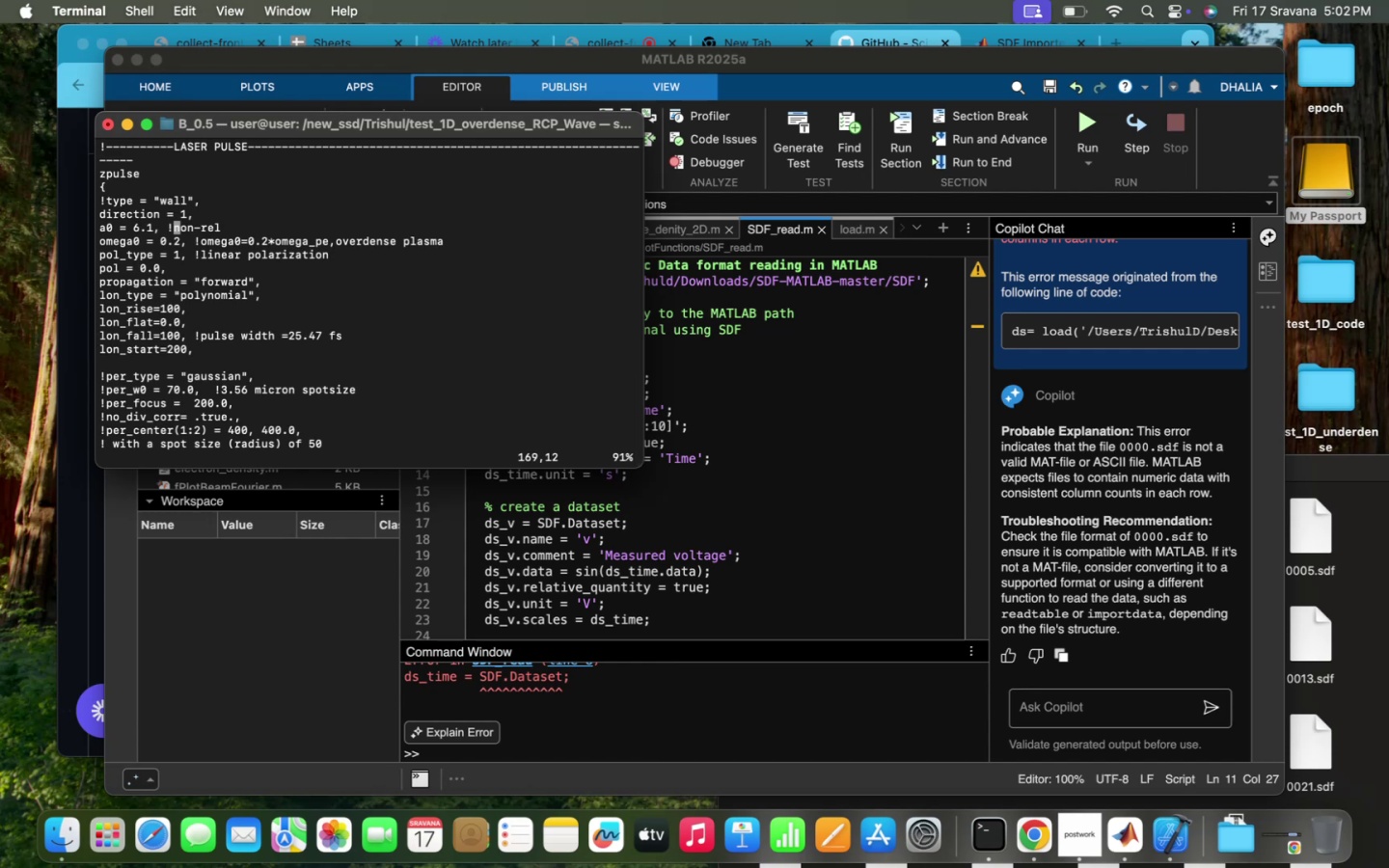 
key(ArrowLeft)
 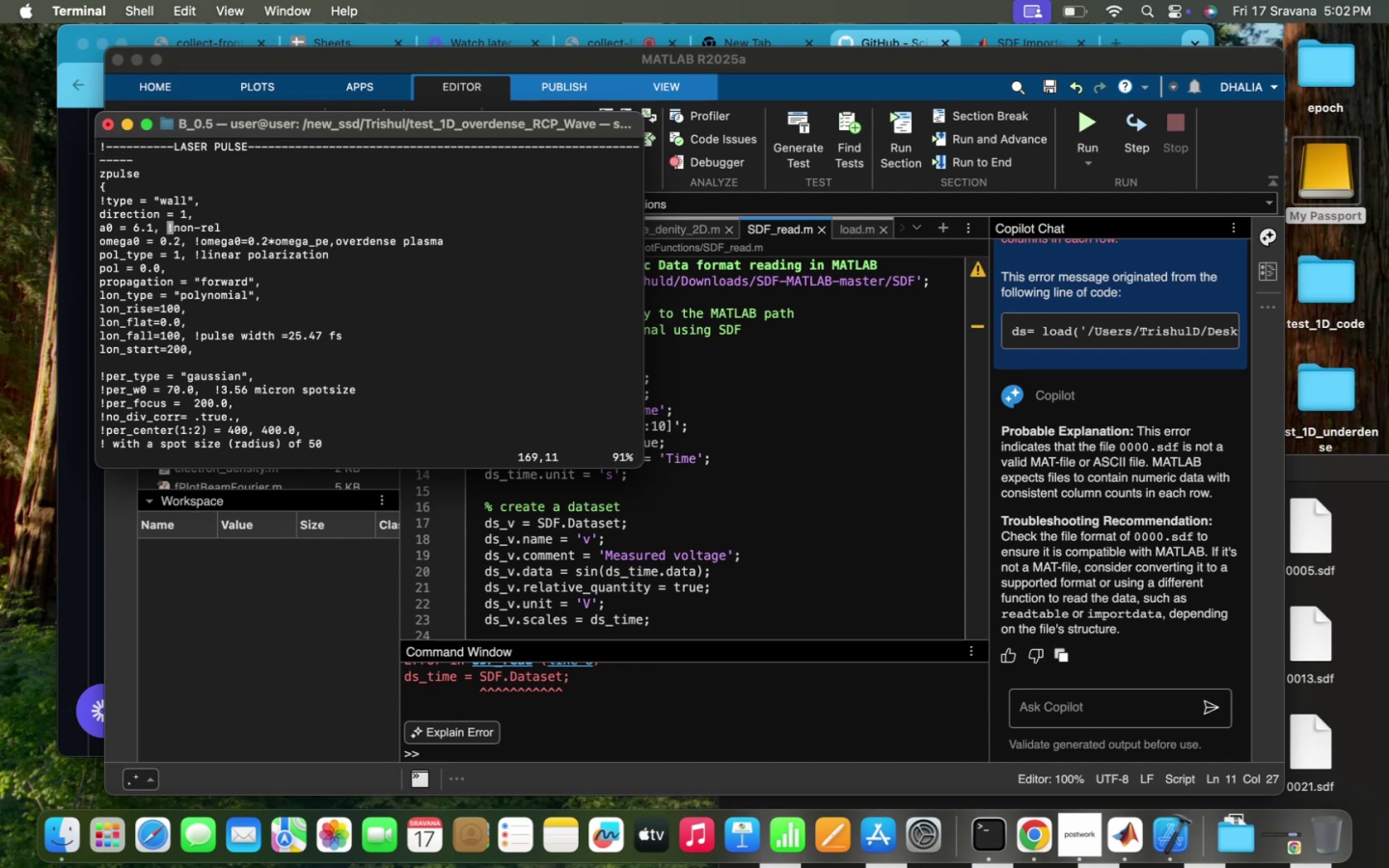 
key(ArrowDown)
 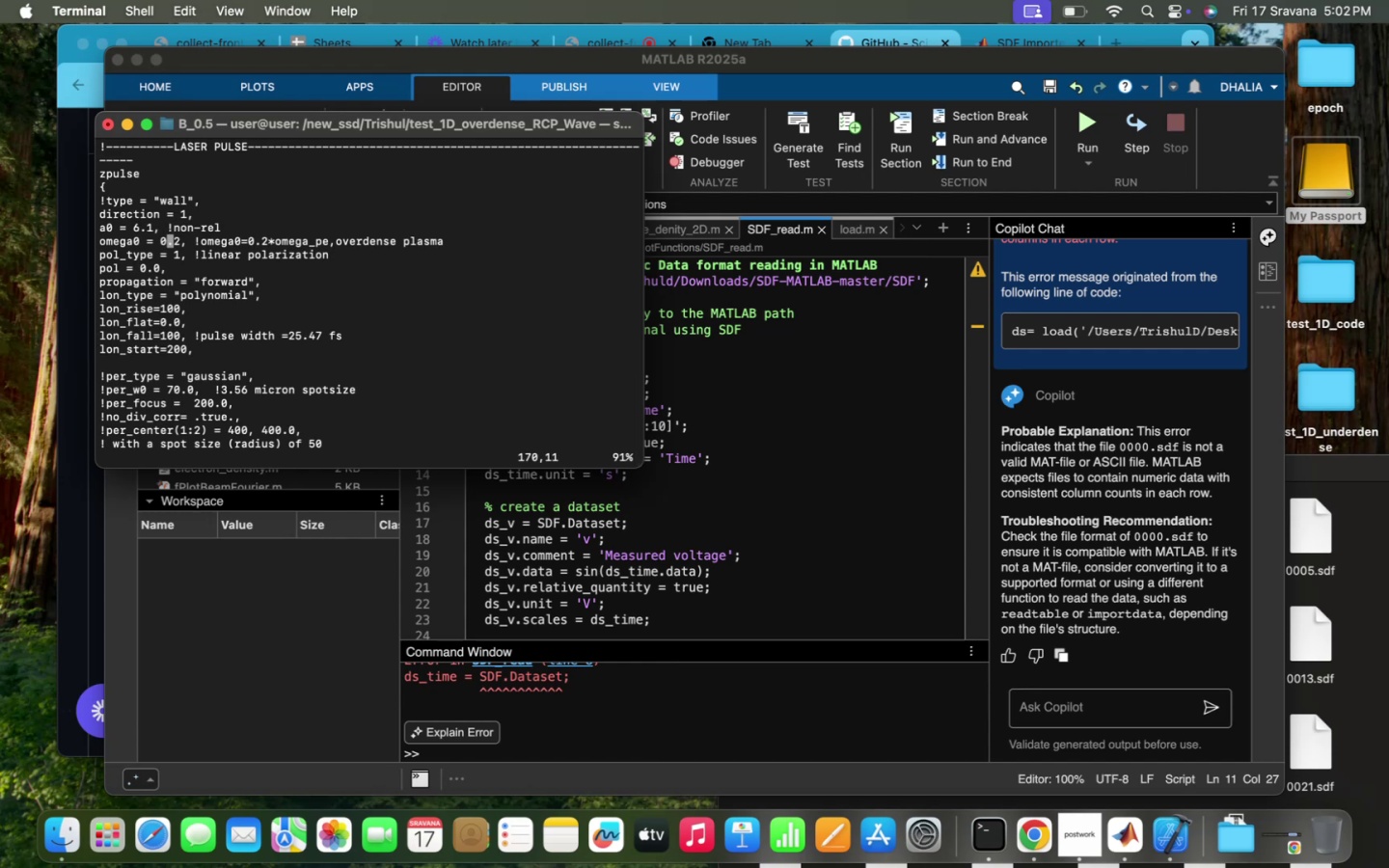 
key(ArrowLeft)
 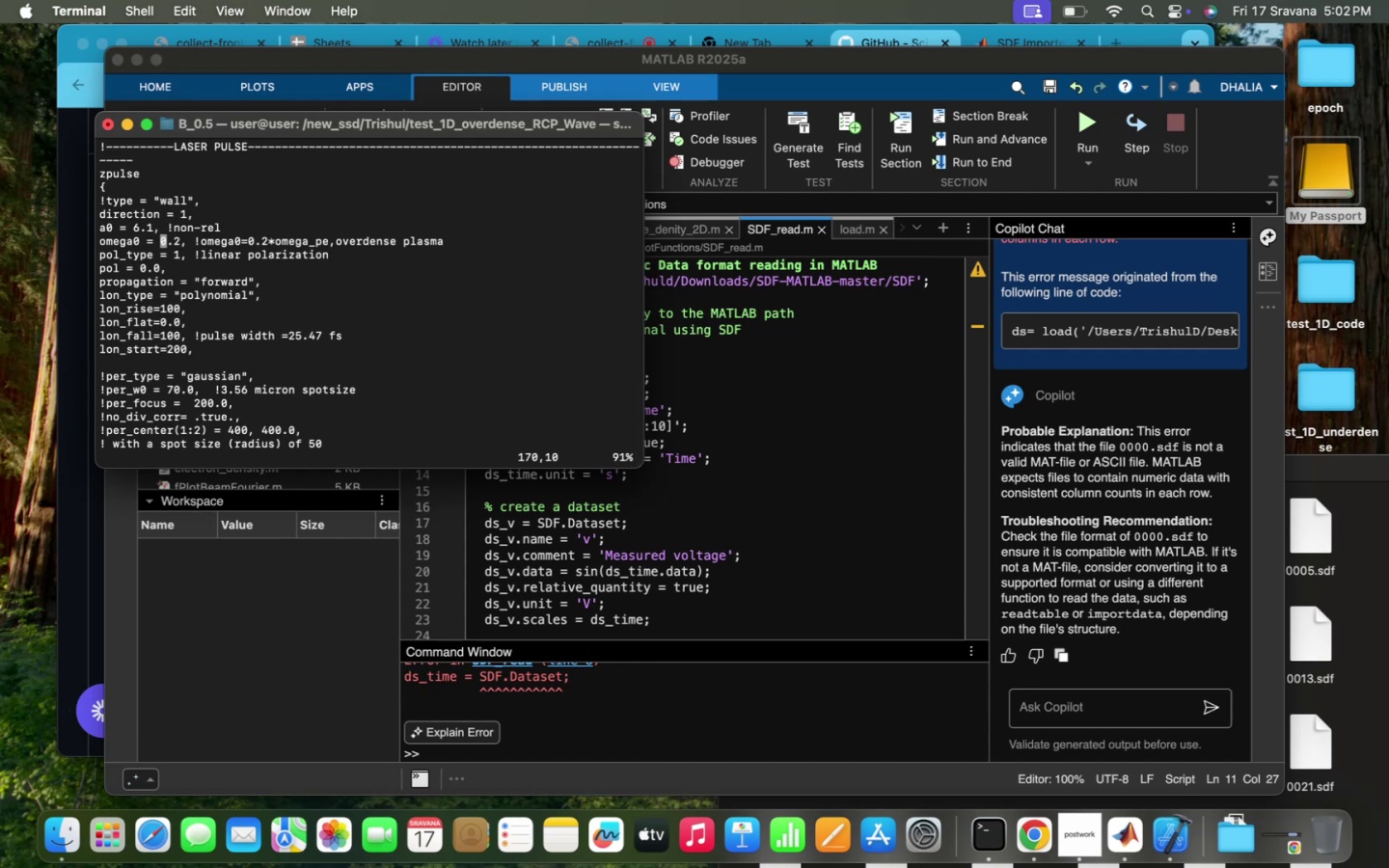 
key(ArrowRight)
 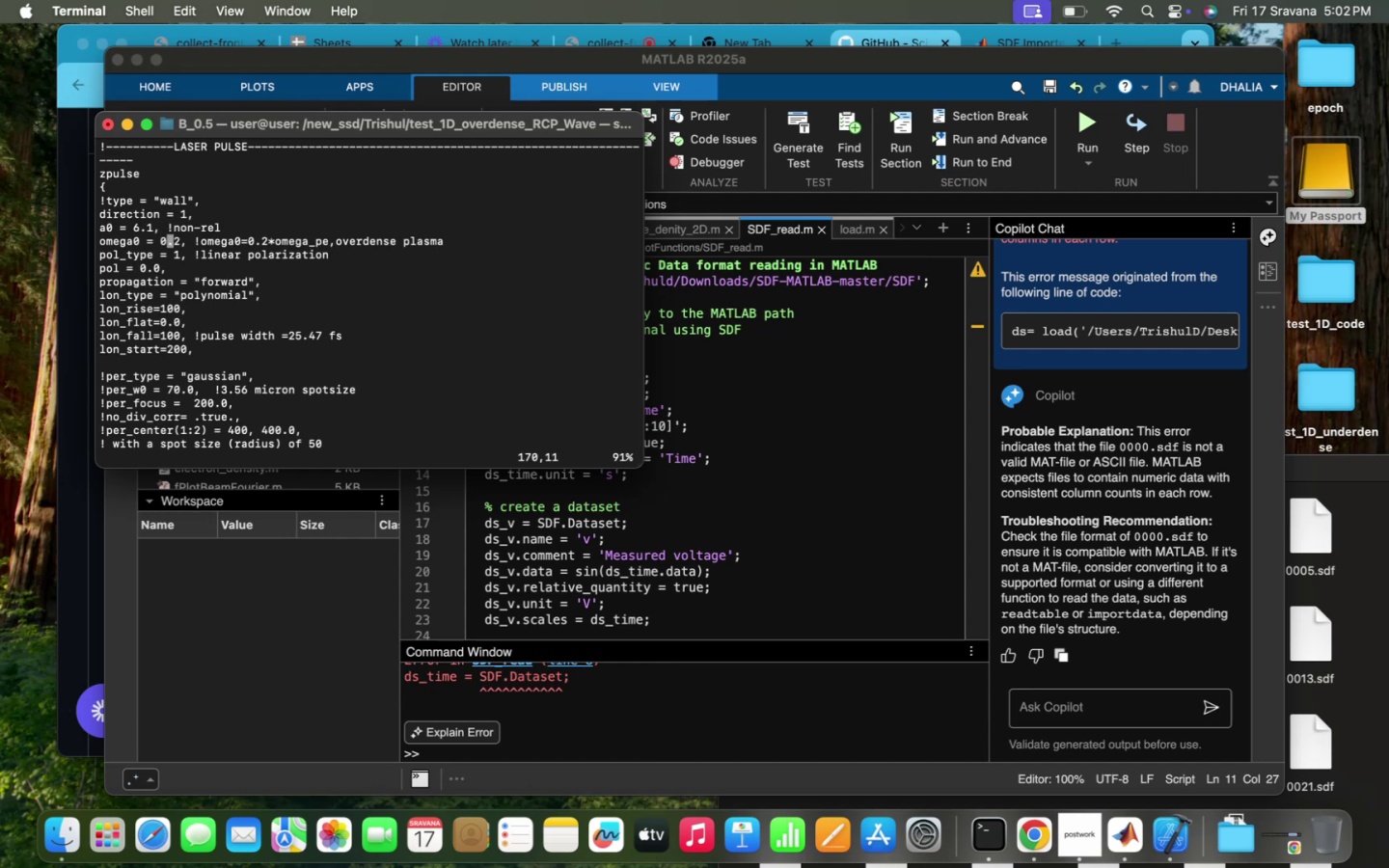 
key(Backspace)
type(1i)
 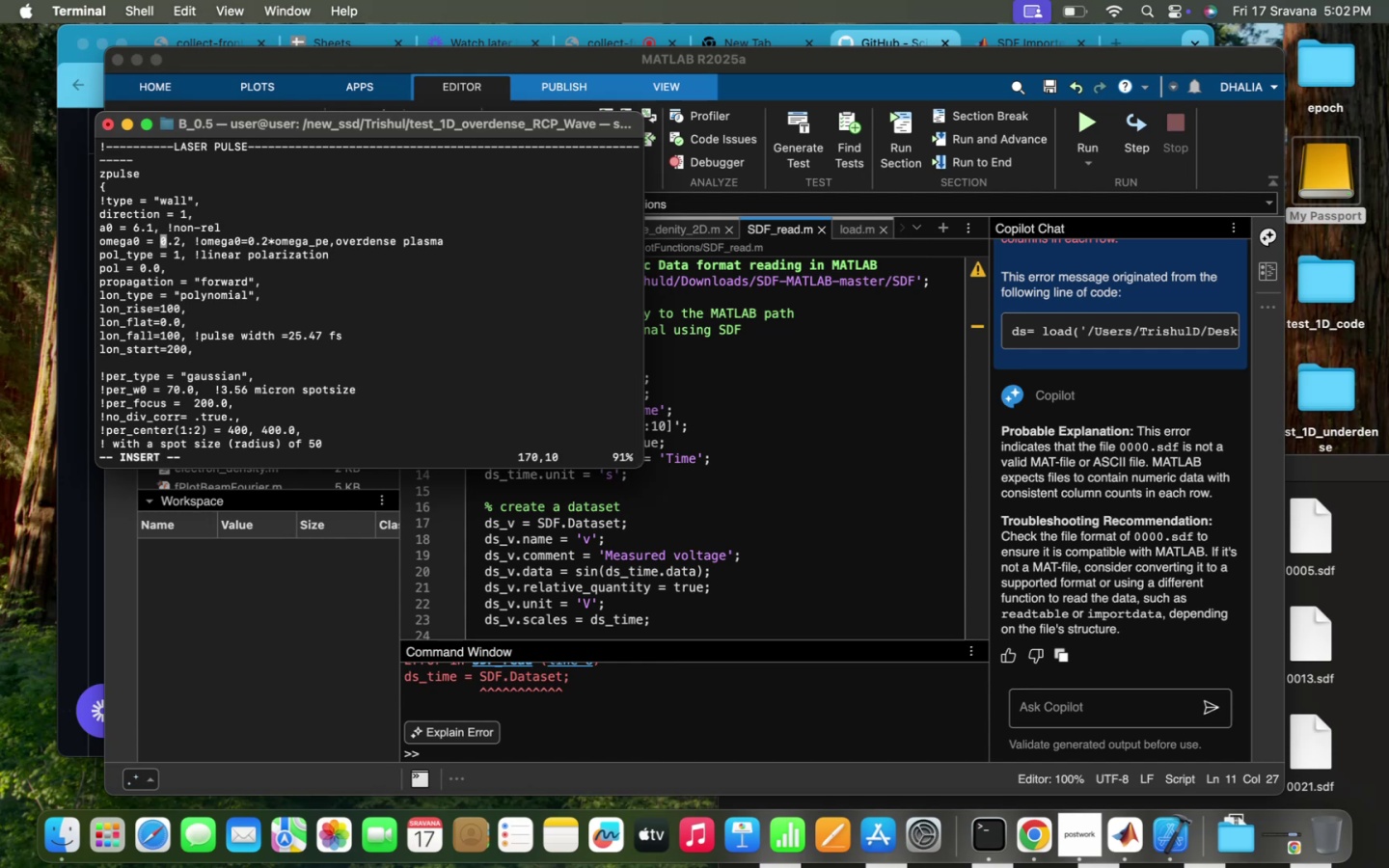 
key(ArrowRight)
 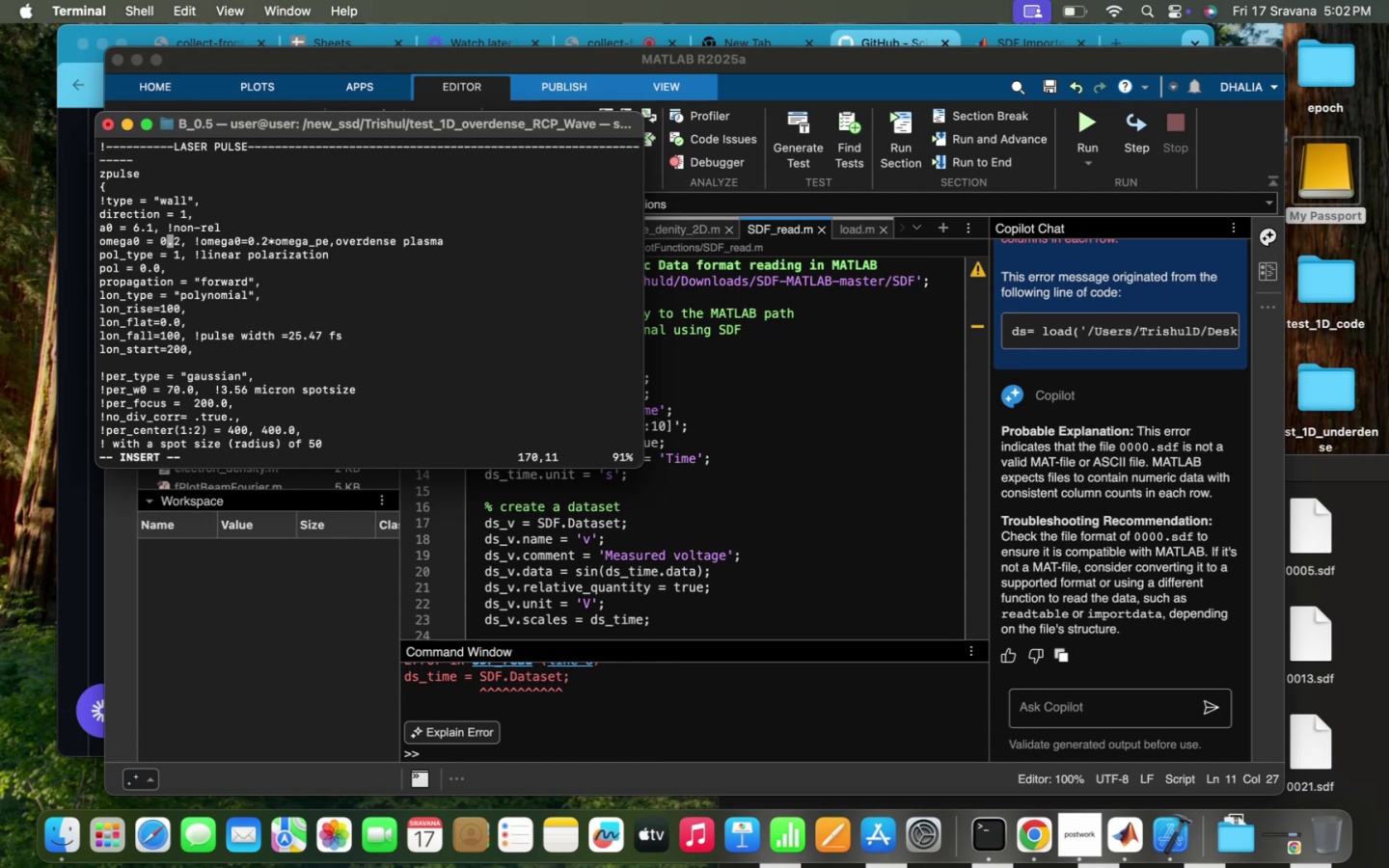 
key(Backspace)
 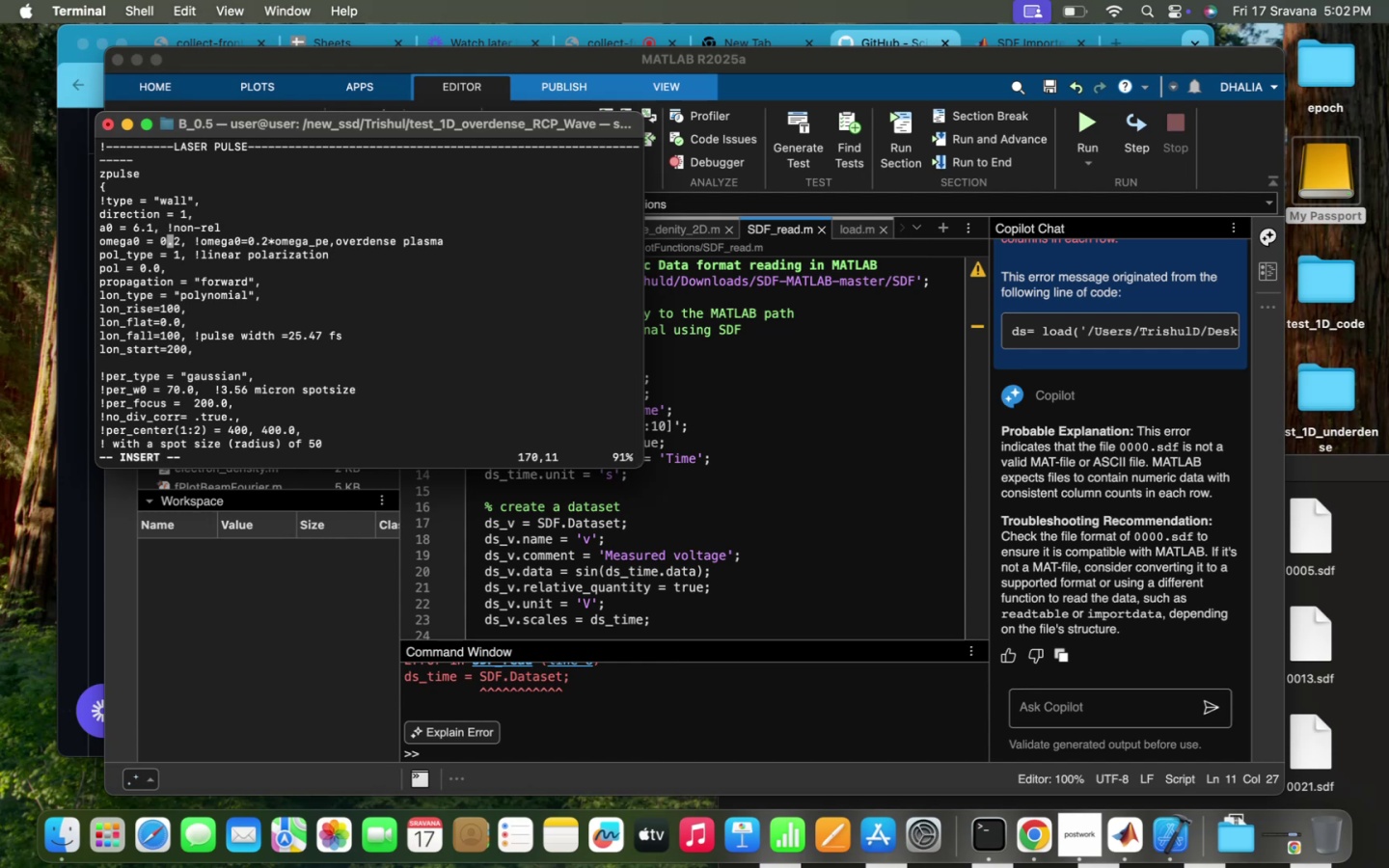 
key(1)
 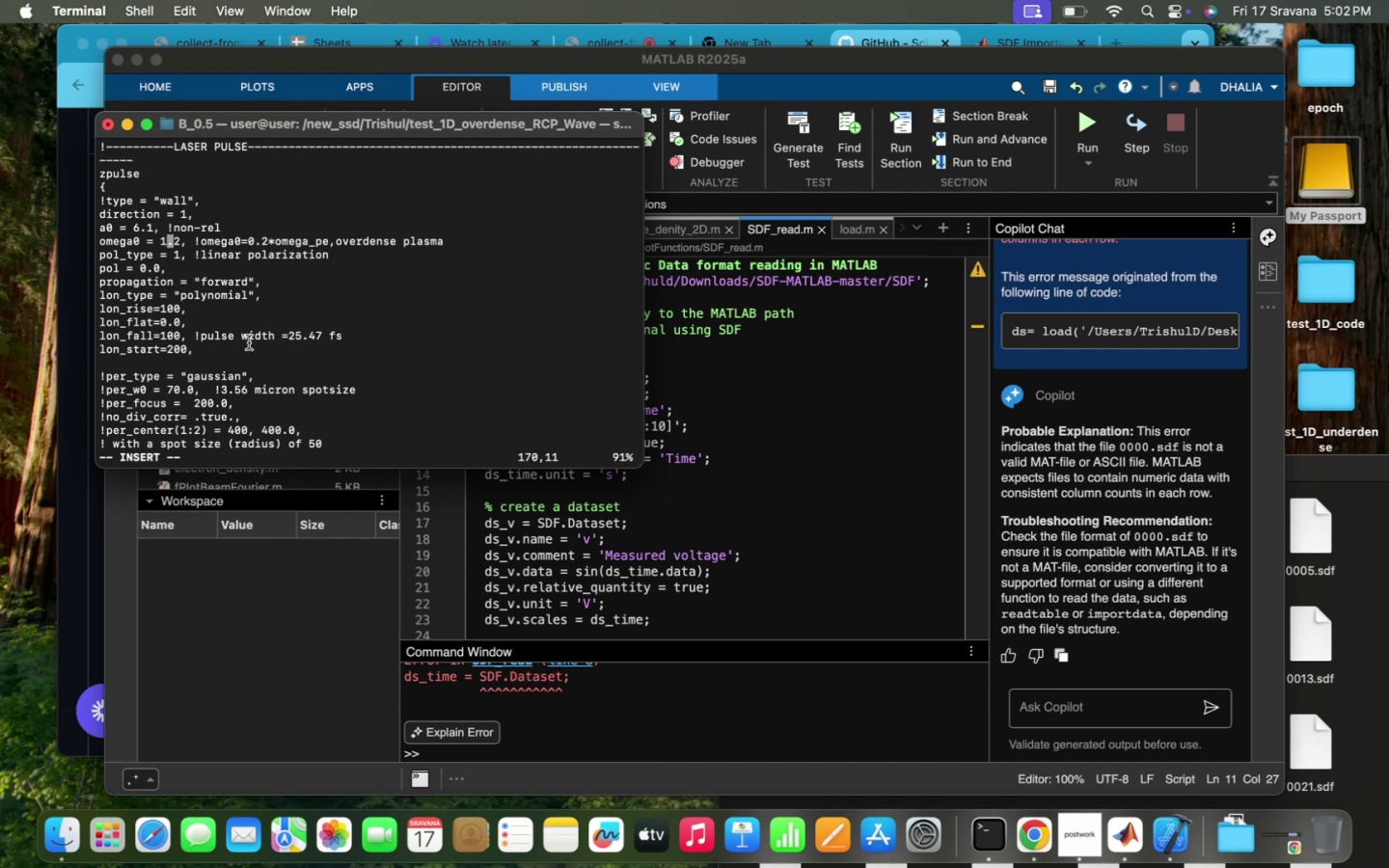 
scroll: coordinate [313, 371], scroll_direction: up, amount: 65.0
 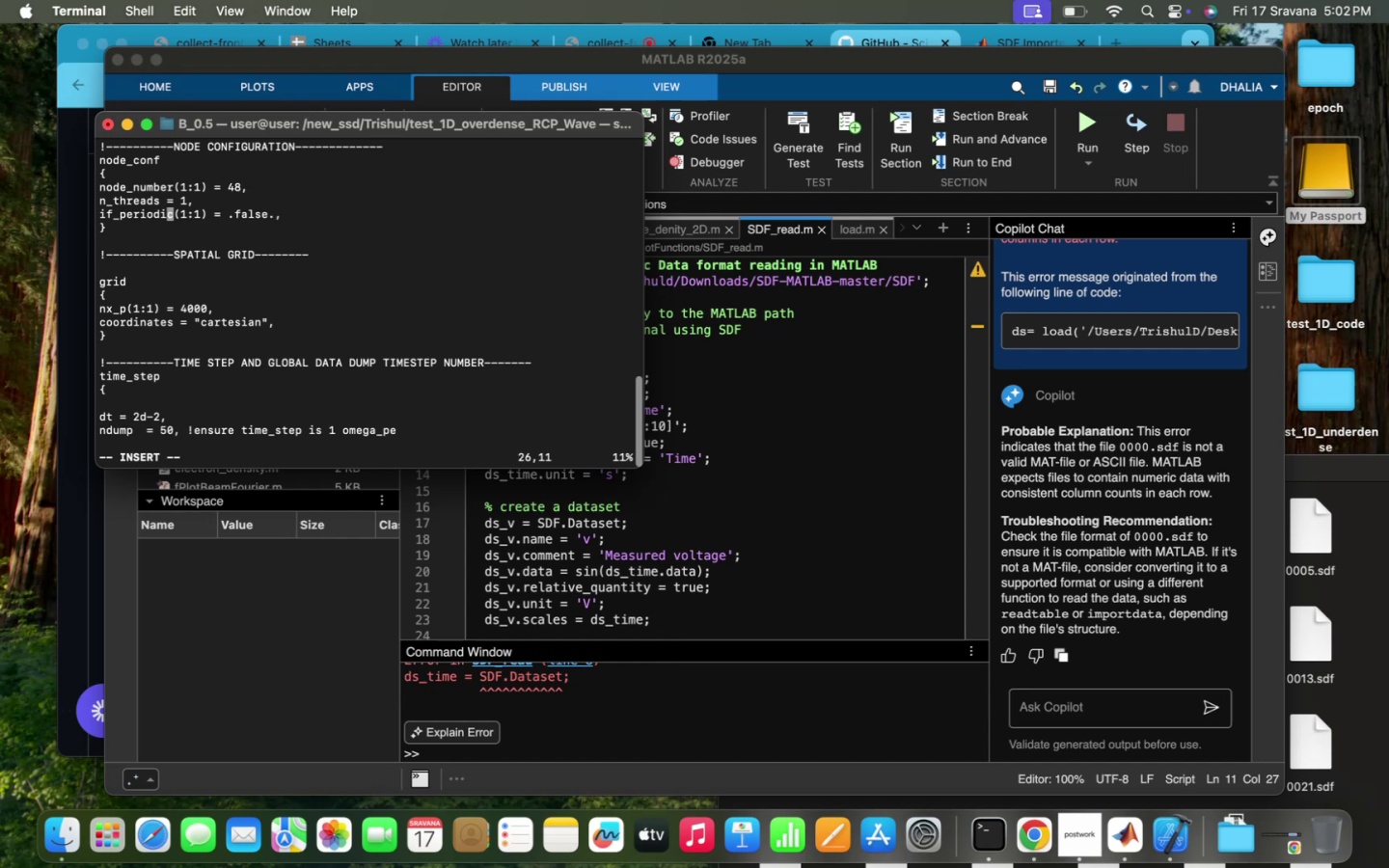 
scroll: coordinate [313, 371], scroll_direction: down, amount: 21.0
 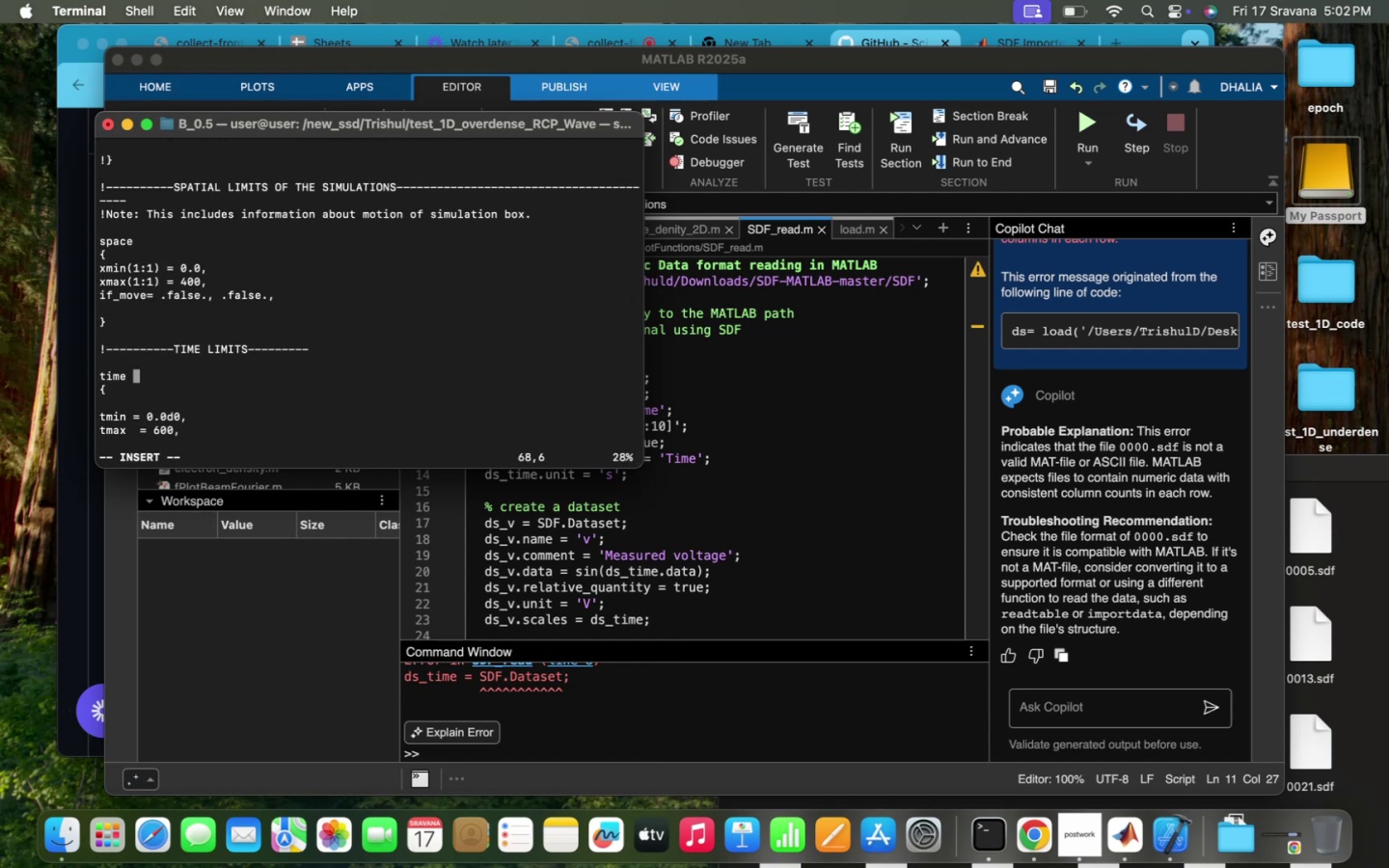 
wait(11.2)
 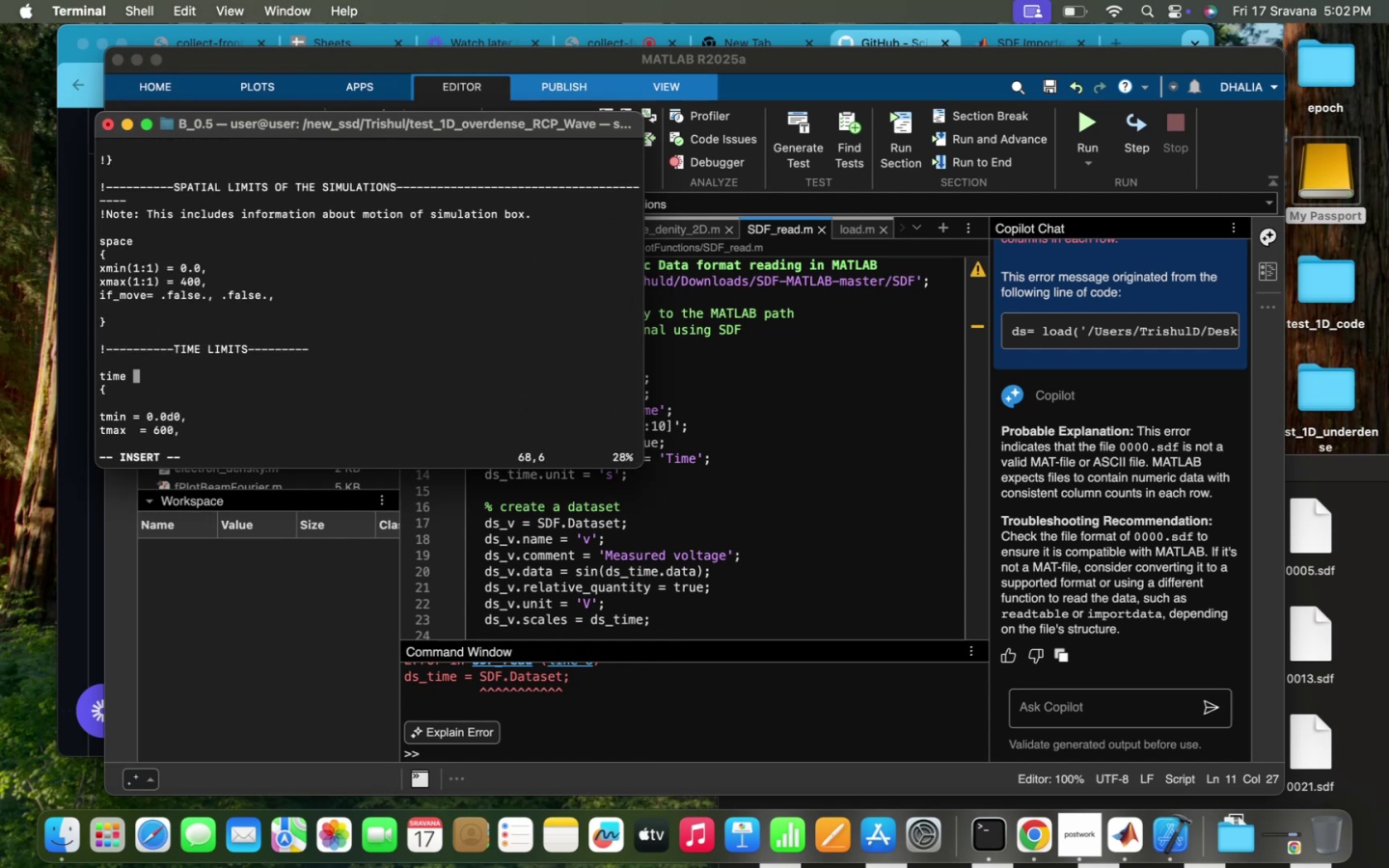 
key(Escape)
type(:Wq)
key(Backspace)
key(Backspace)
type(q!)
key(Backspace)
key(Backspace)
type(wq!)
 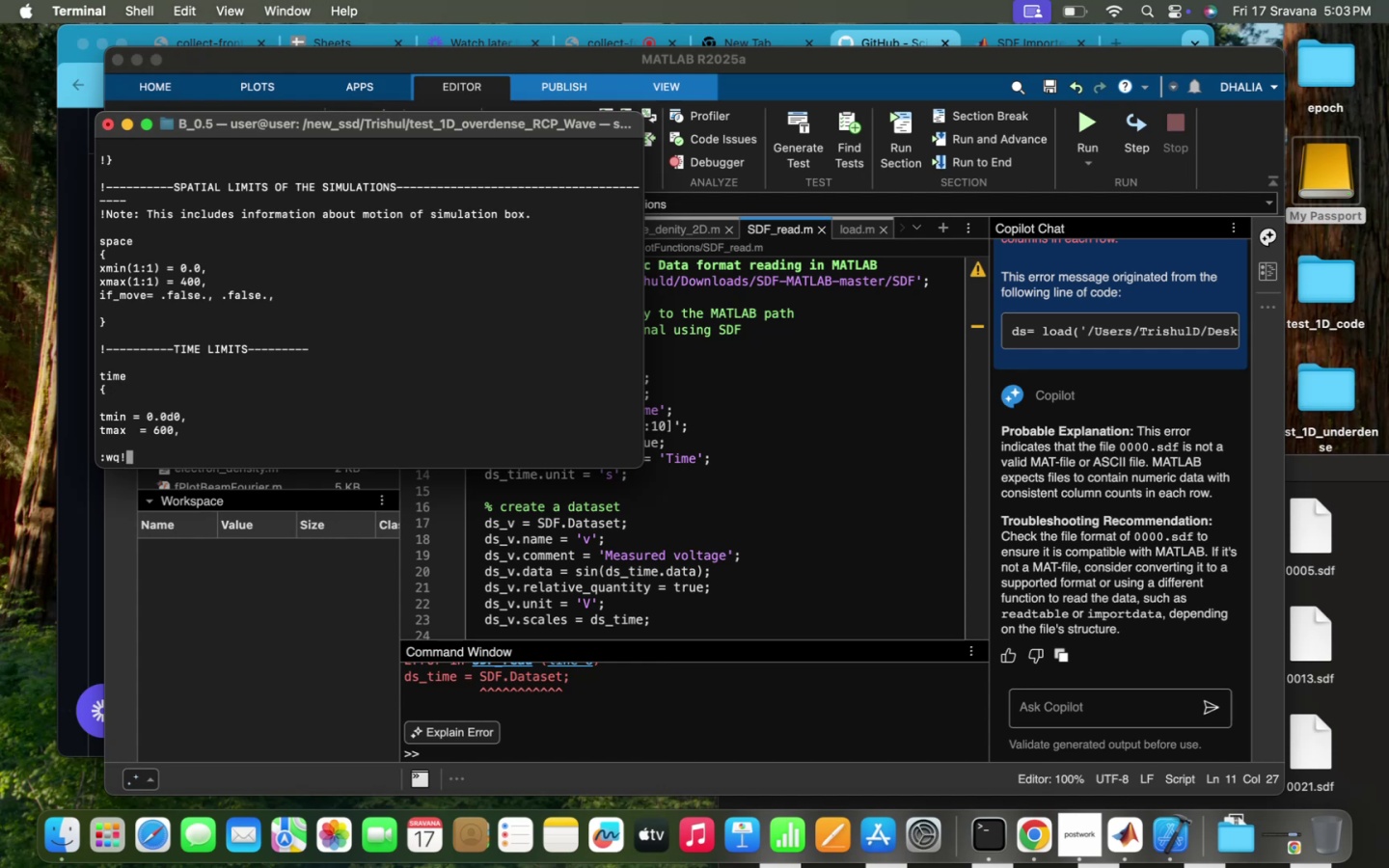 
 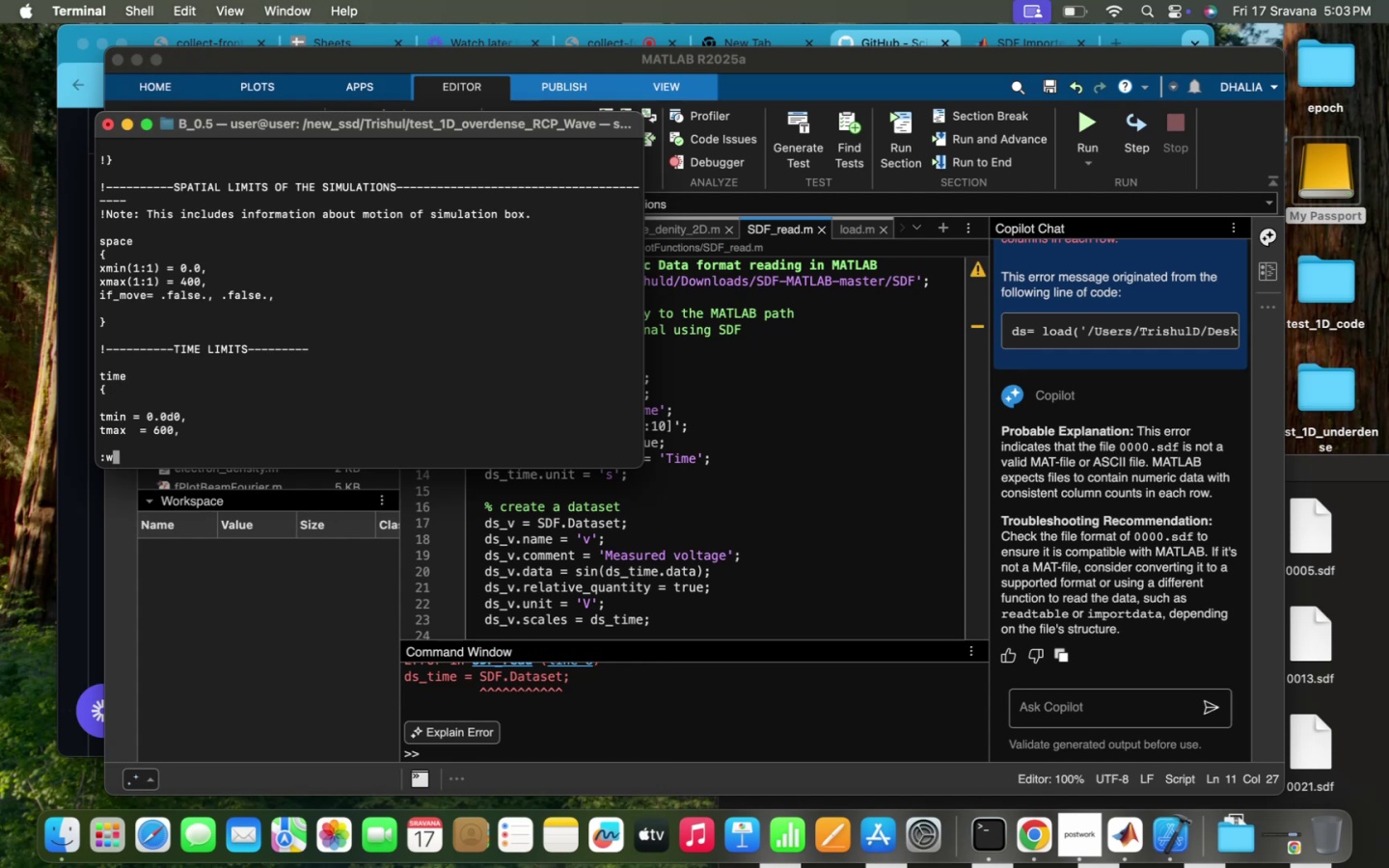 
key(Enter)
 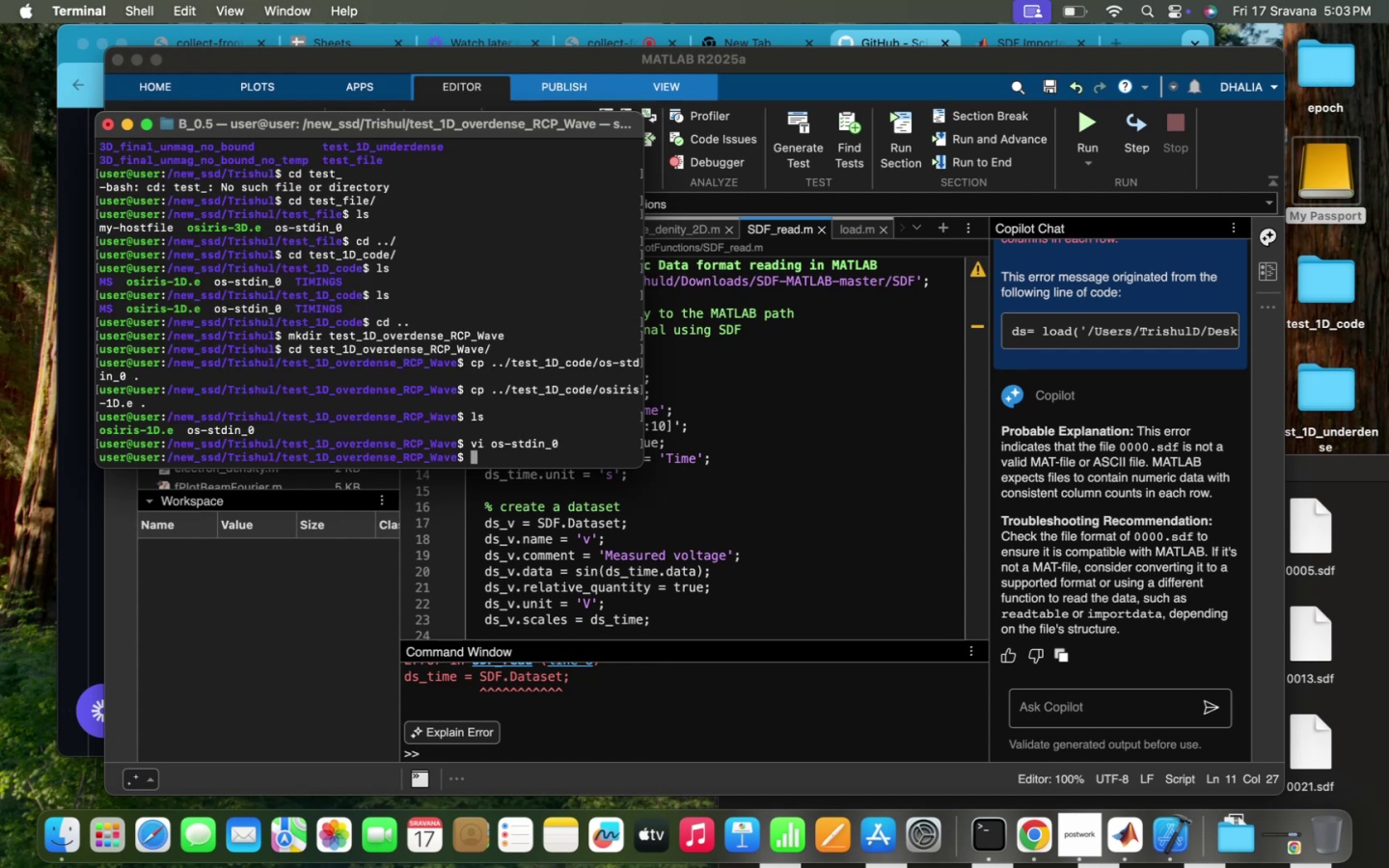 
key(Enter)
 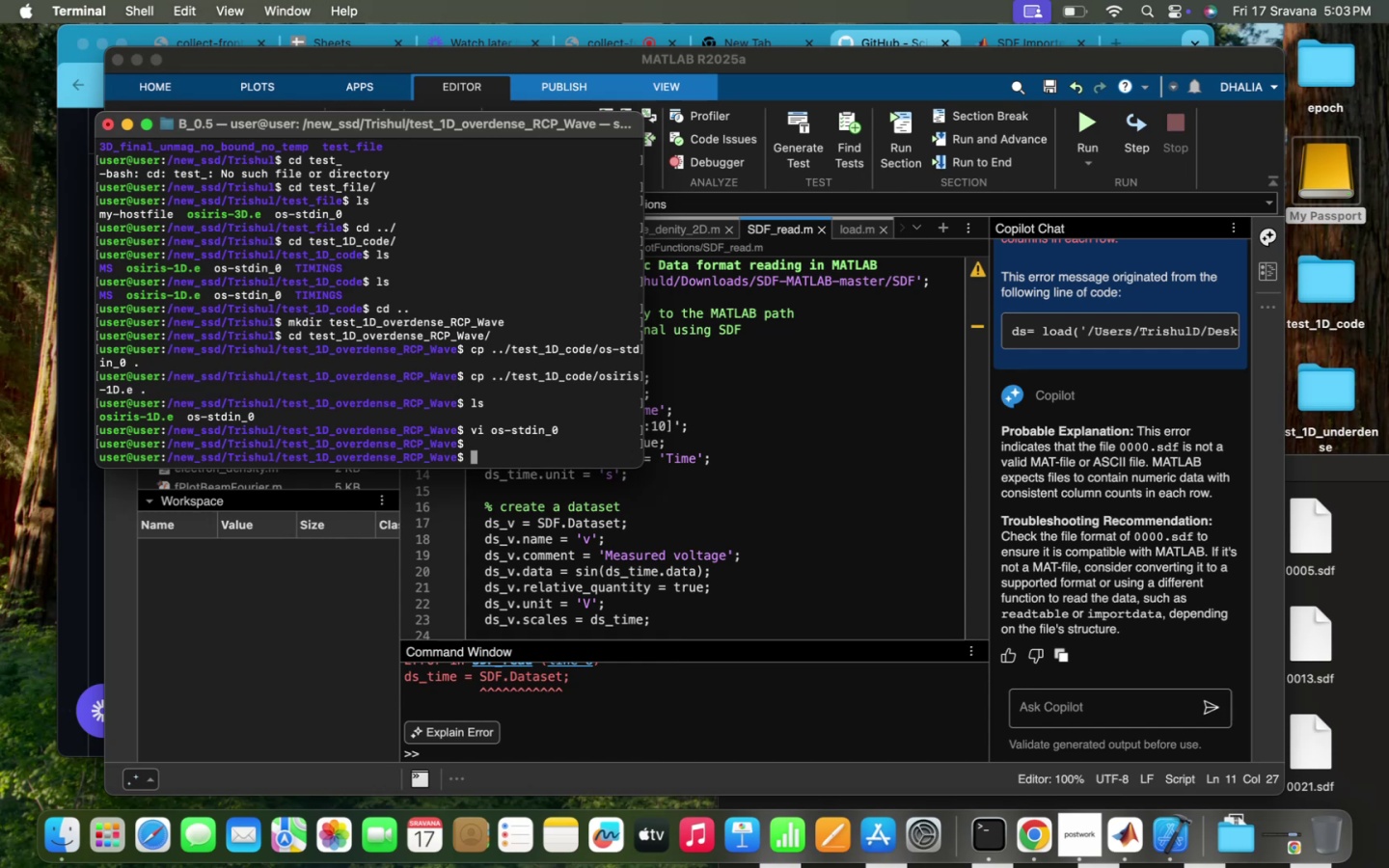 
type(mp)
key(Backspace)
type(odu)
key(Tab)
type( loa)
key(Tab)
type(osi)
key(Tab)
type(-)
key(Tab)
type(os-)
key(Tab)
key(Backspace)
key(Backspace)
key(Backspace)
key(Backspace)
key(Backspace)
type(O)
key(Backspace)
type(z)
key(Tab)
key(Backspace)
key(Backspace)
type(r)
key(Tab)
type(s)
key(Tab)
type(hdf)
key(Tab)
 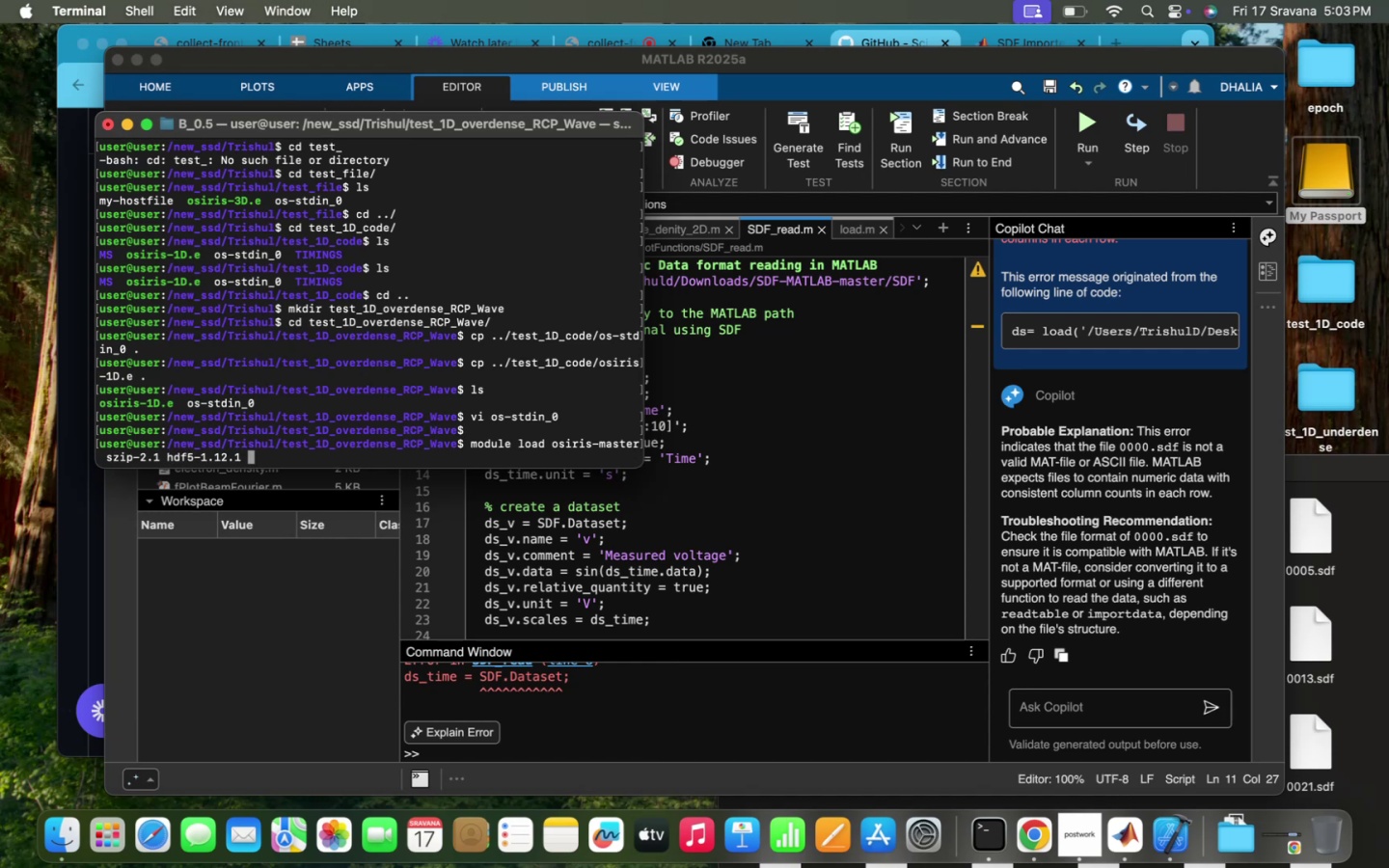 
wait(8.13)
 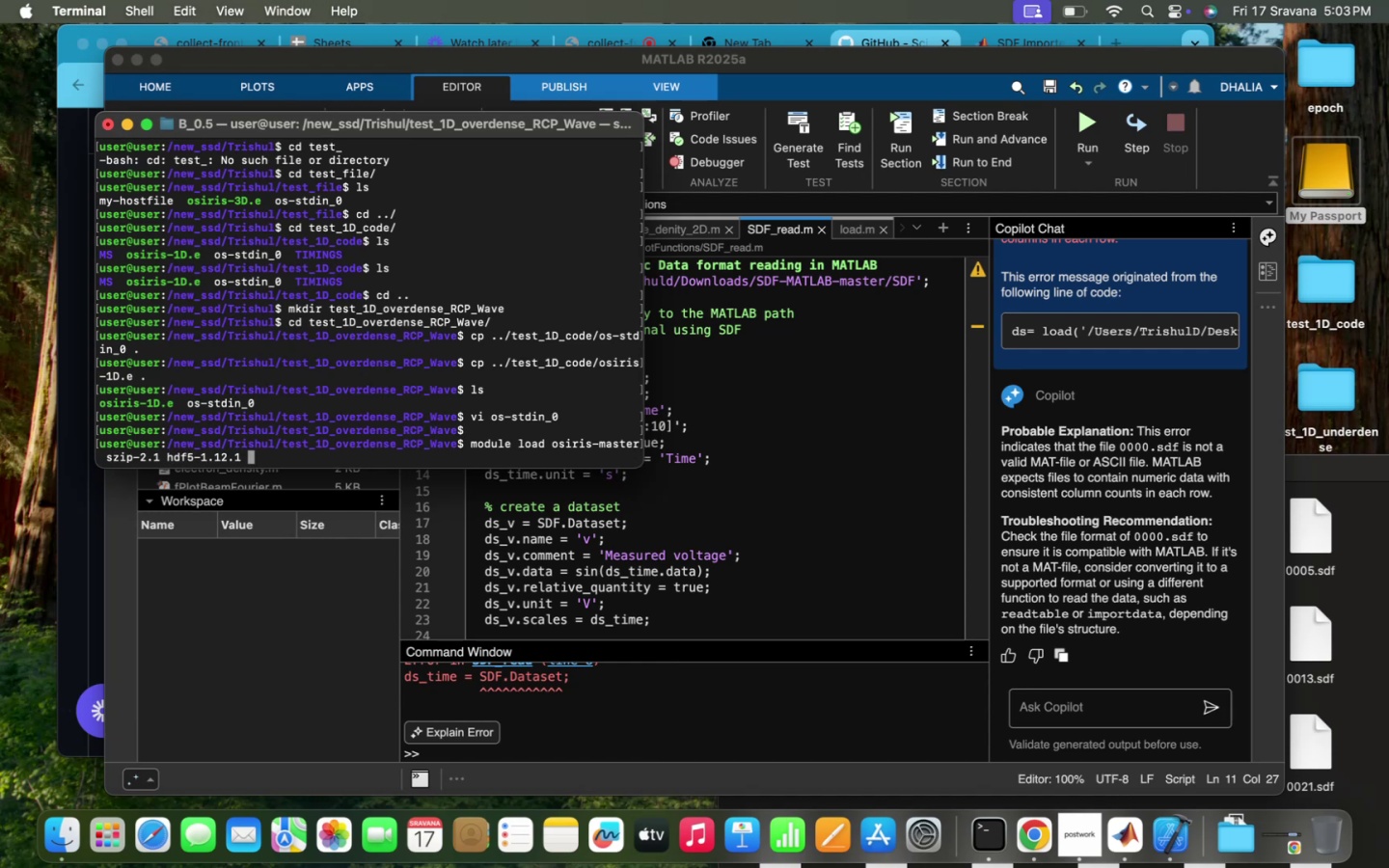 
type(op)
key(Tab)
type(3)
key(Tab)
 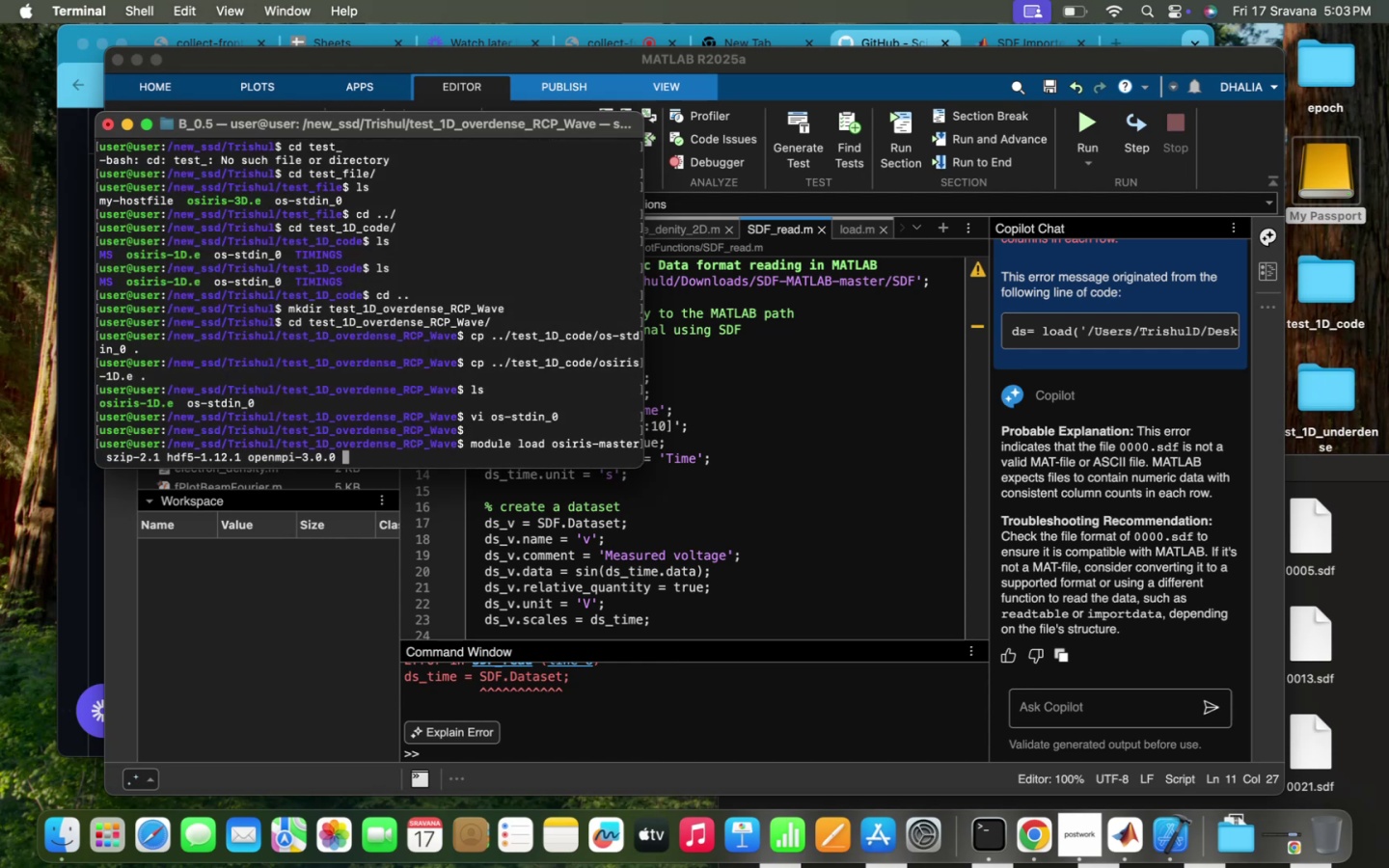 
key(Enter)
 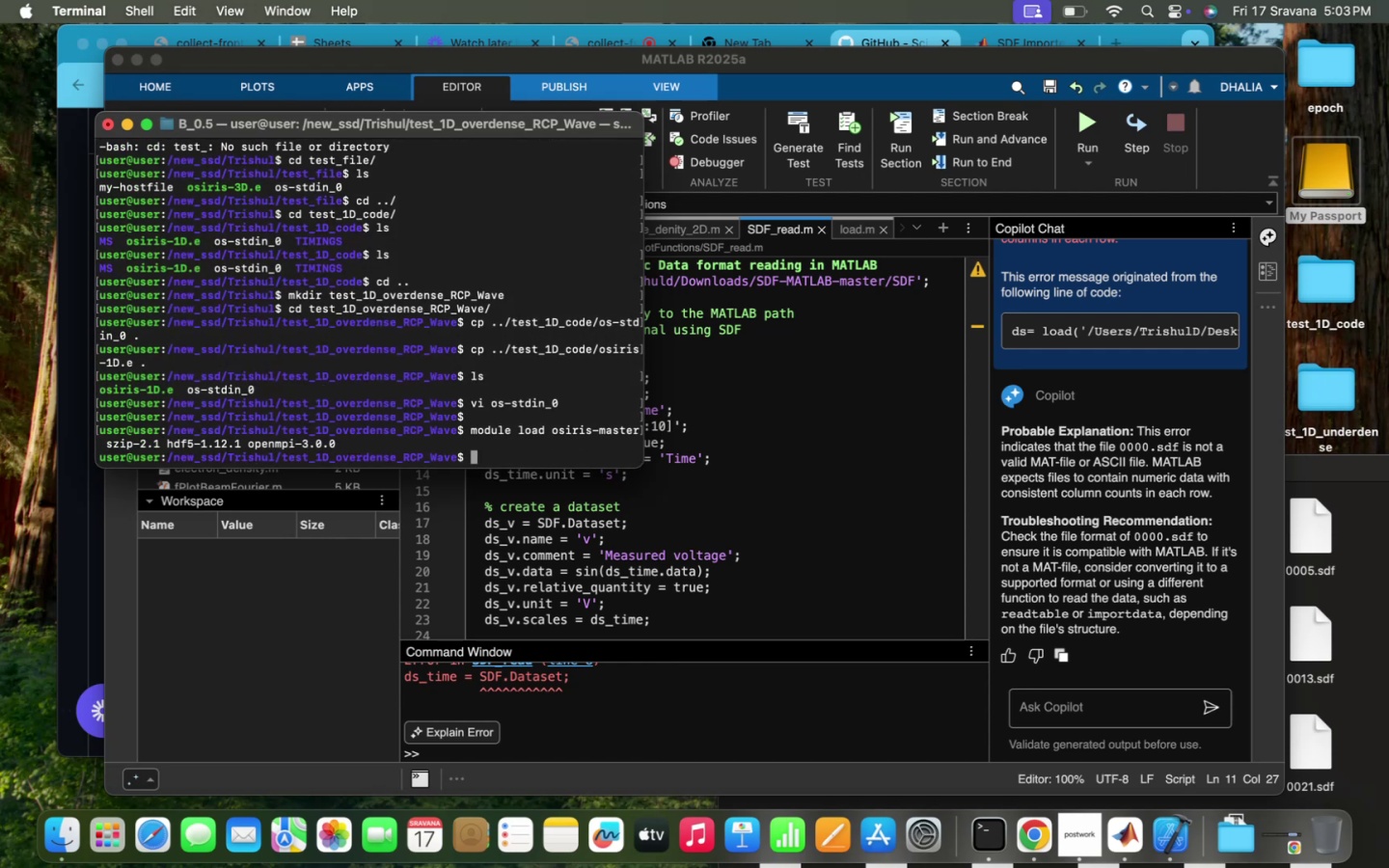 
type(mpirun -no)
key(Tab)
key(Backspace)
type(p 3)
key(Backspace)
type(48n)
key(Backspace)
type( os)
key(Tab)
type(i)
key(Tab)
type(os-)
key(Tab)
 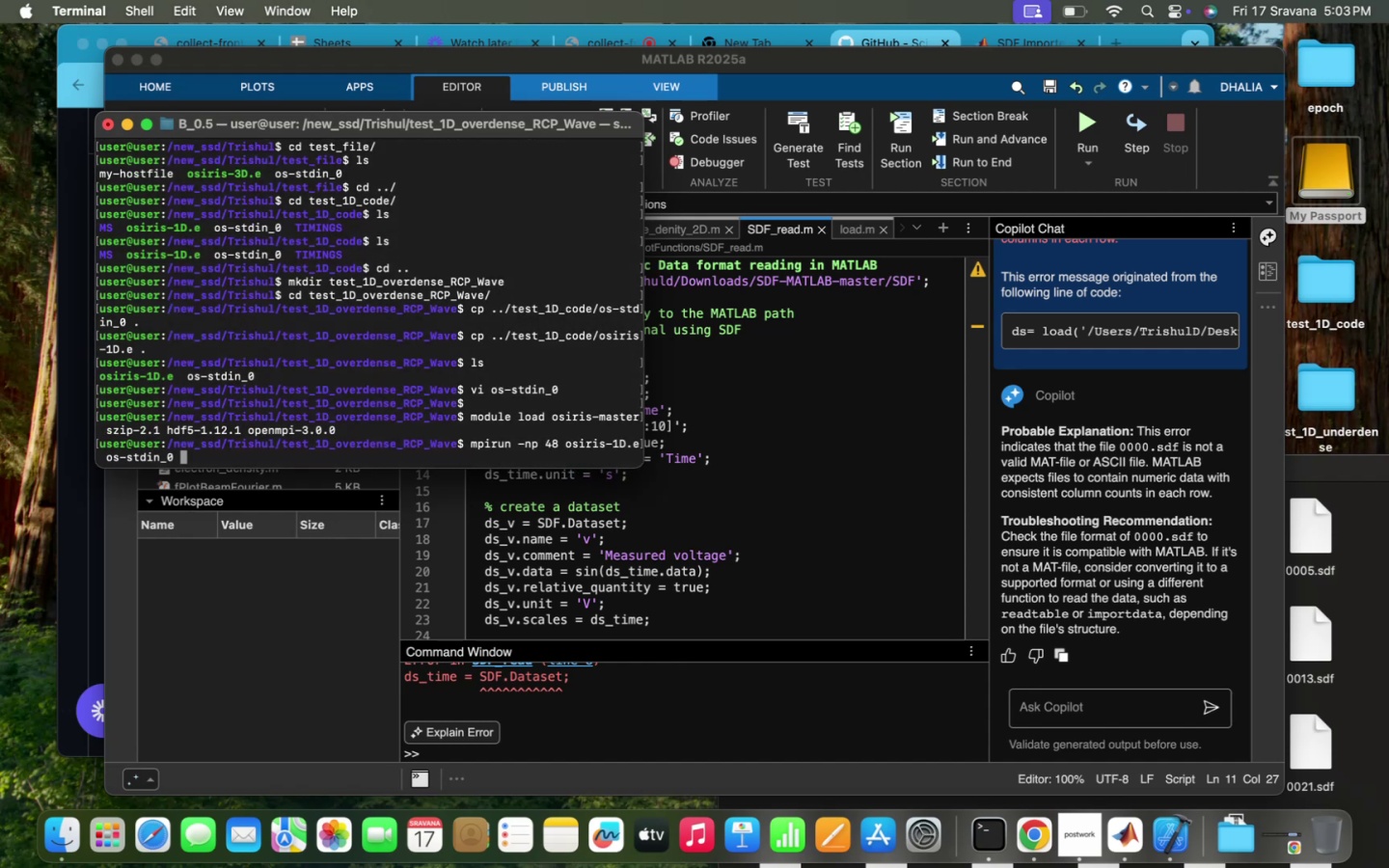 
key(Enter)
 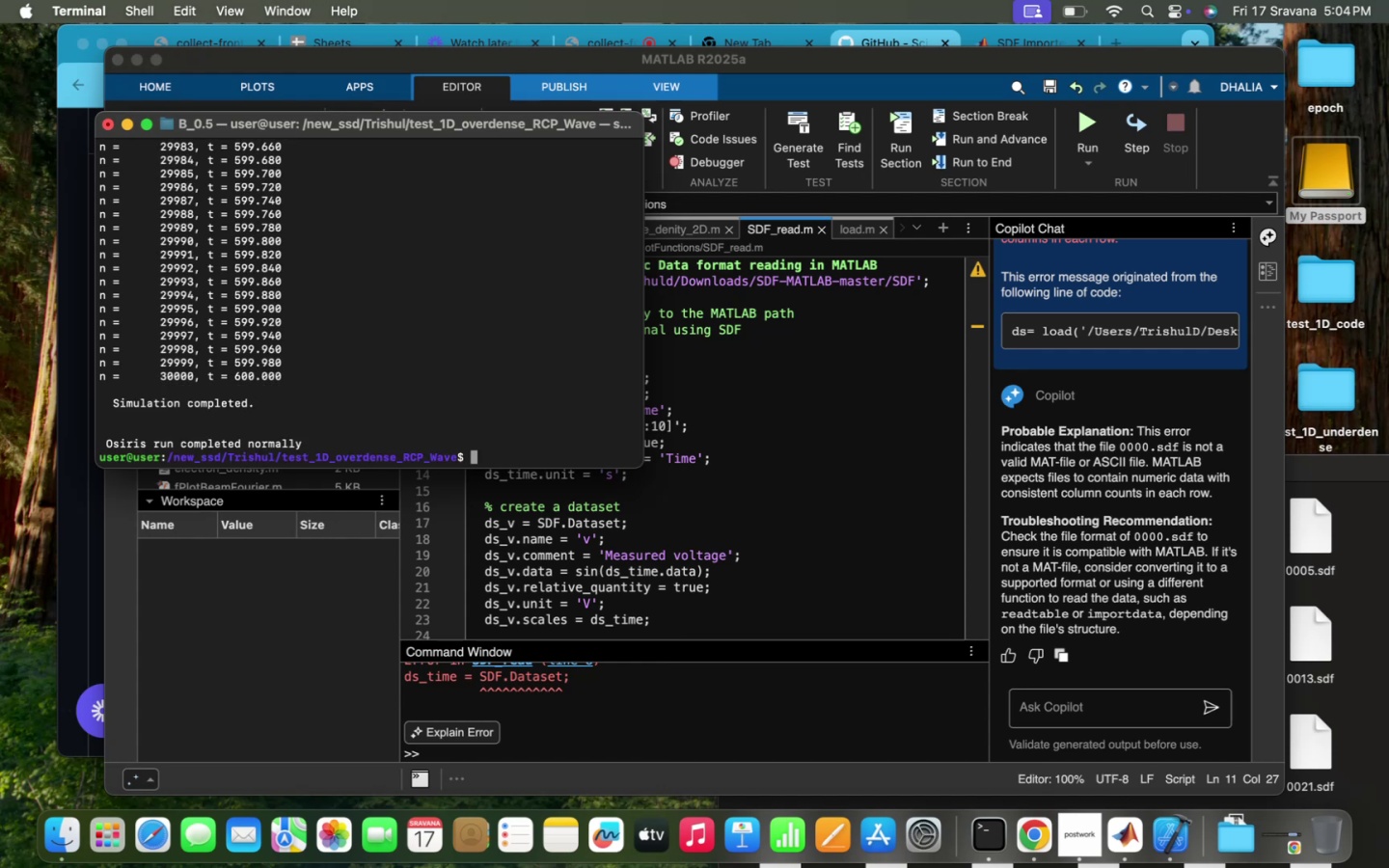 
wait(7.65)
 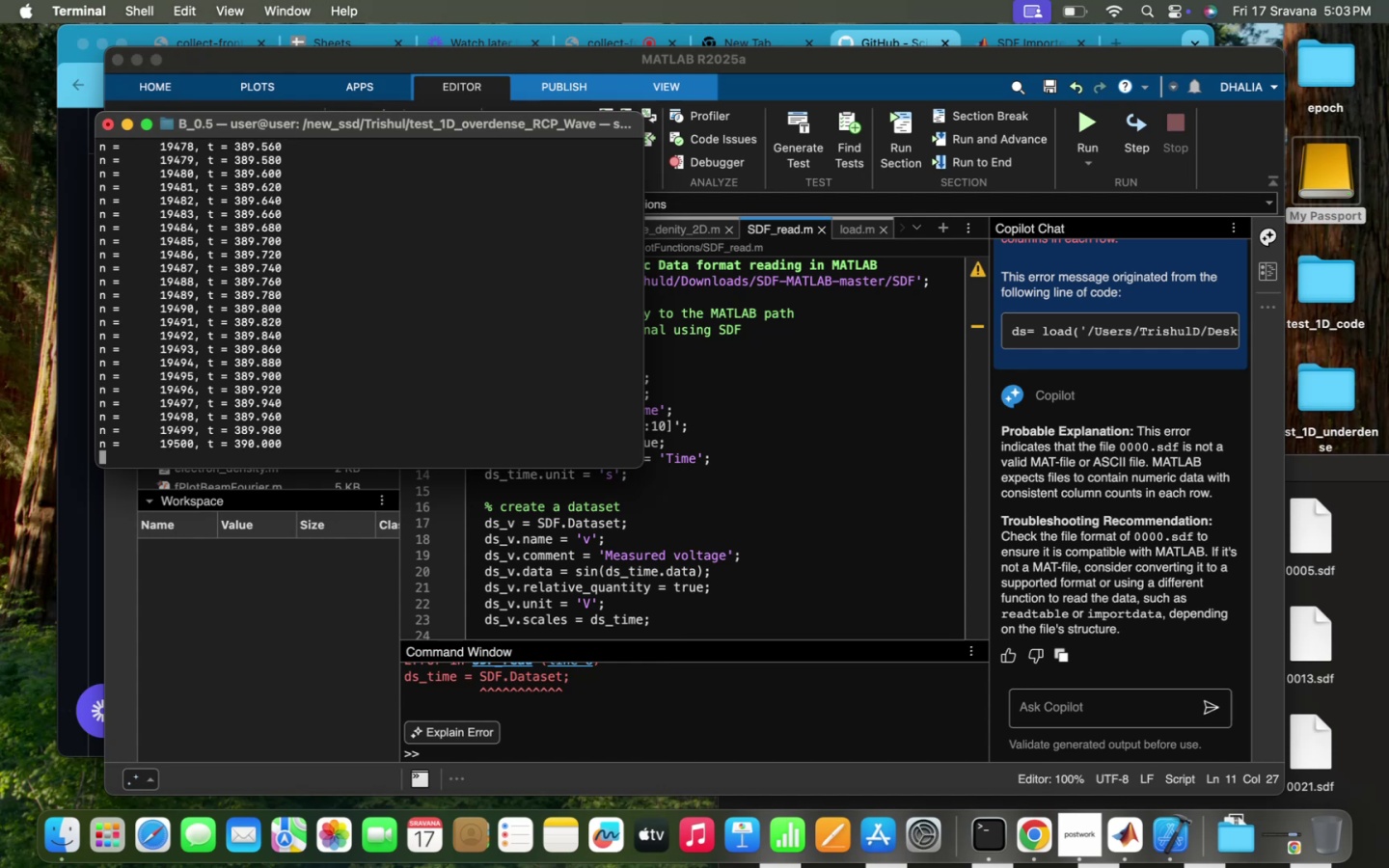 
left_click([1382, 429])
 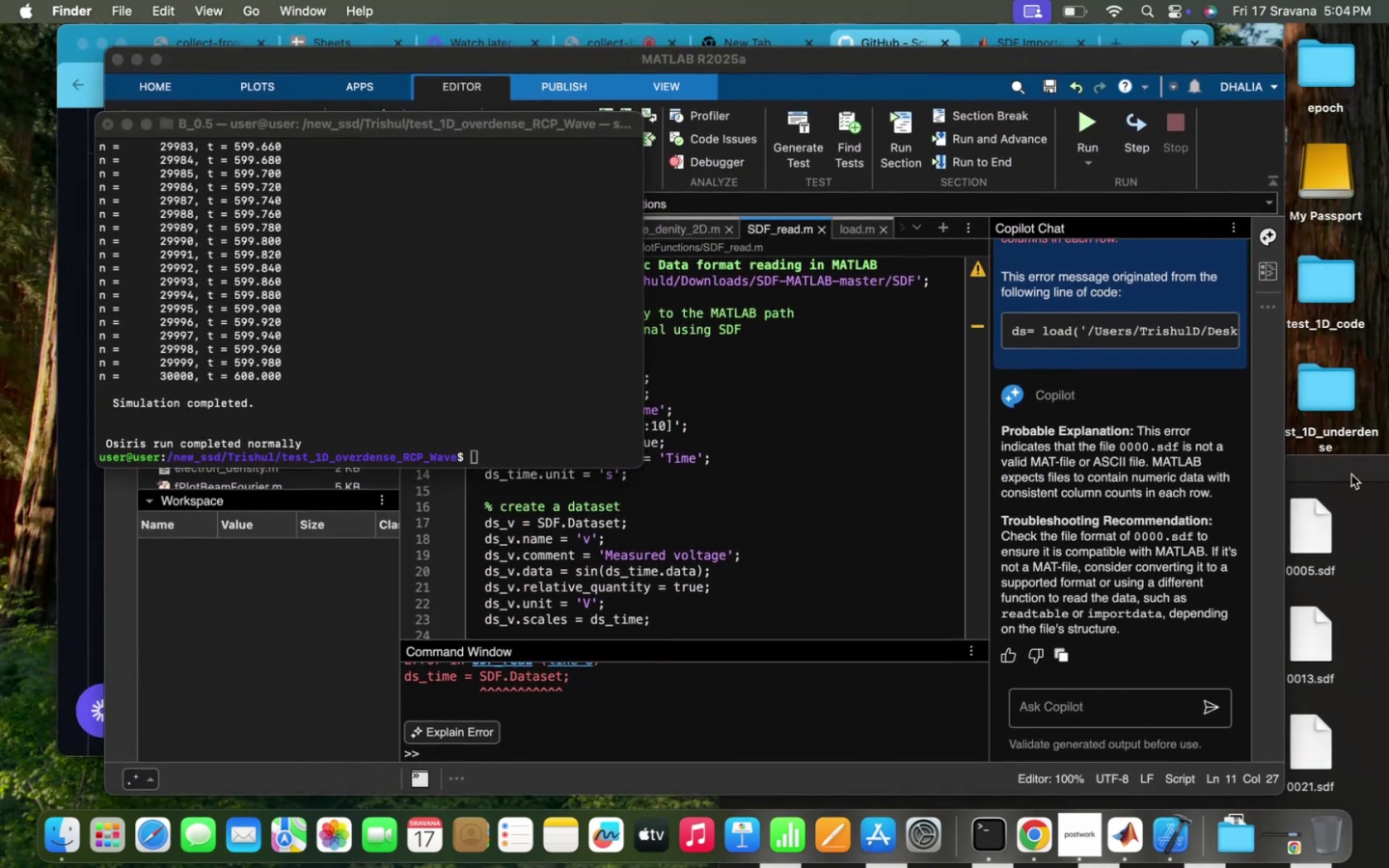 
left_click([1333, 391])
 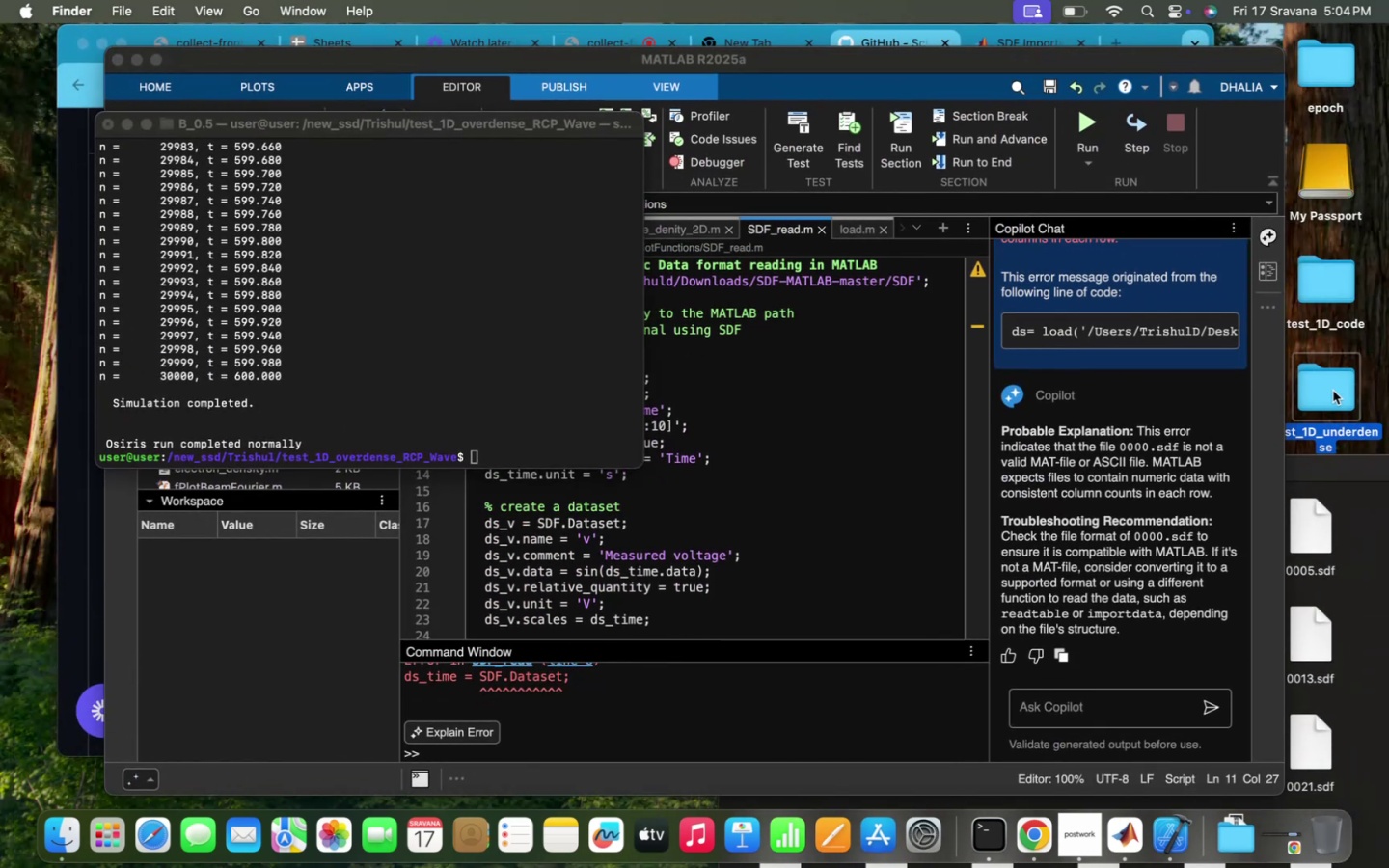 
left_click([1333, 391])
 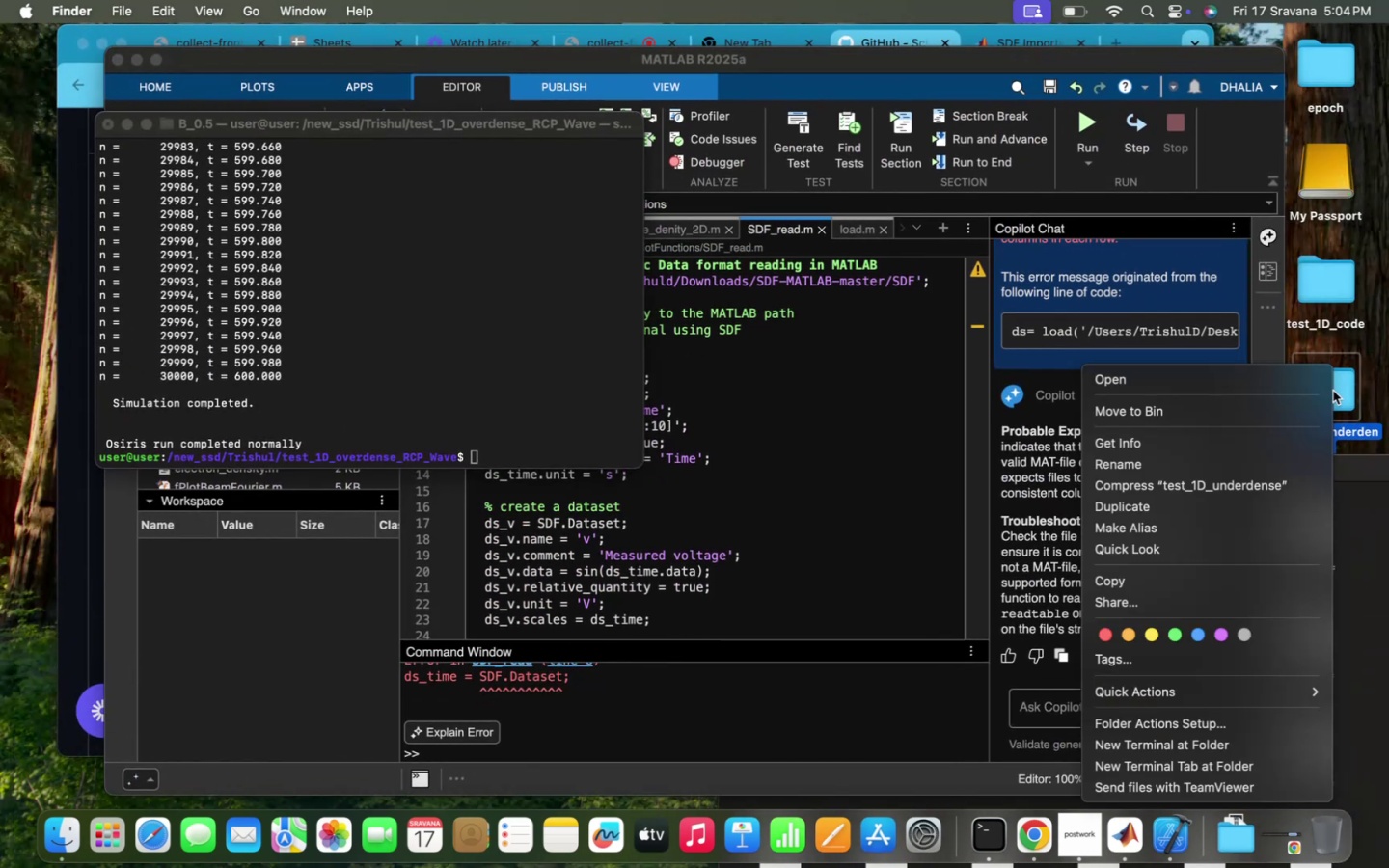 
right_click([1333, 391])
 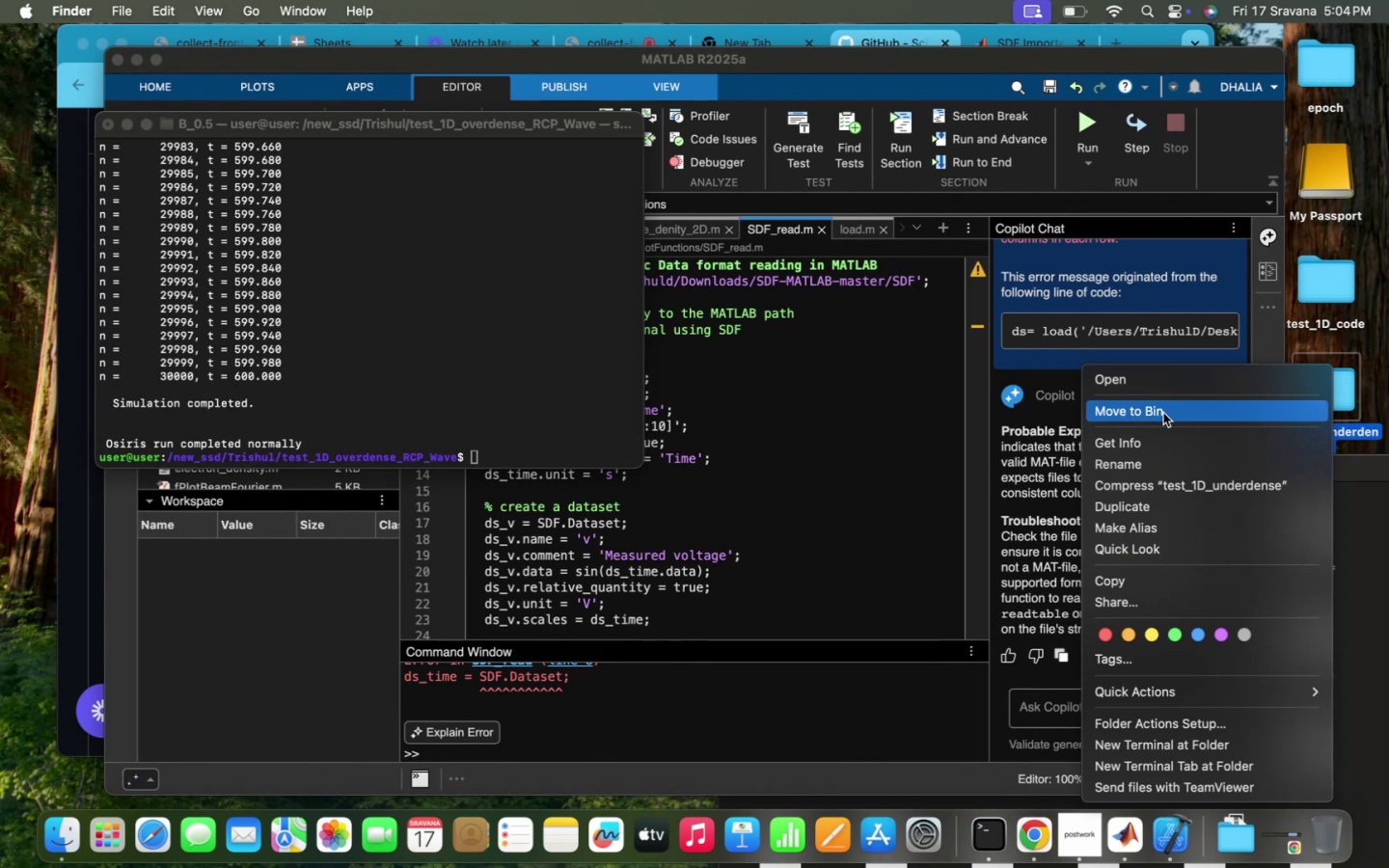 
left_click([858, 442])
 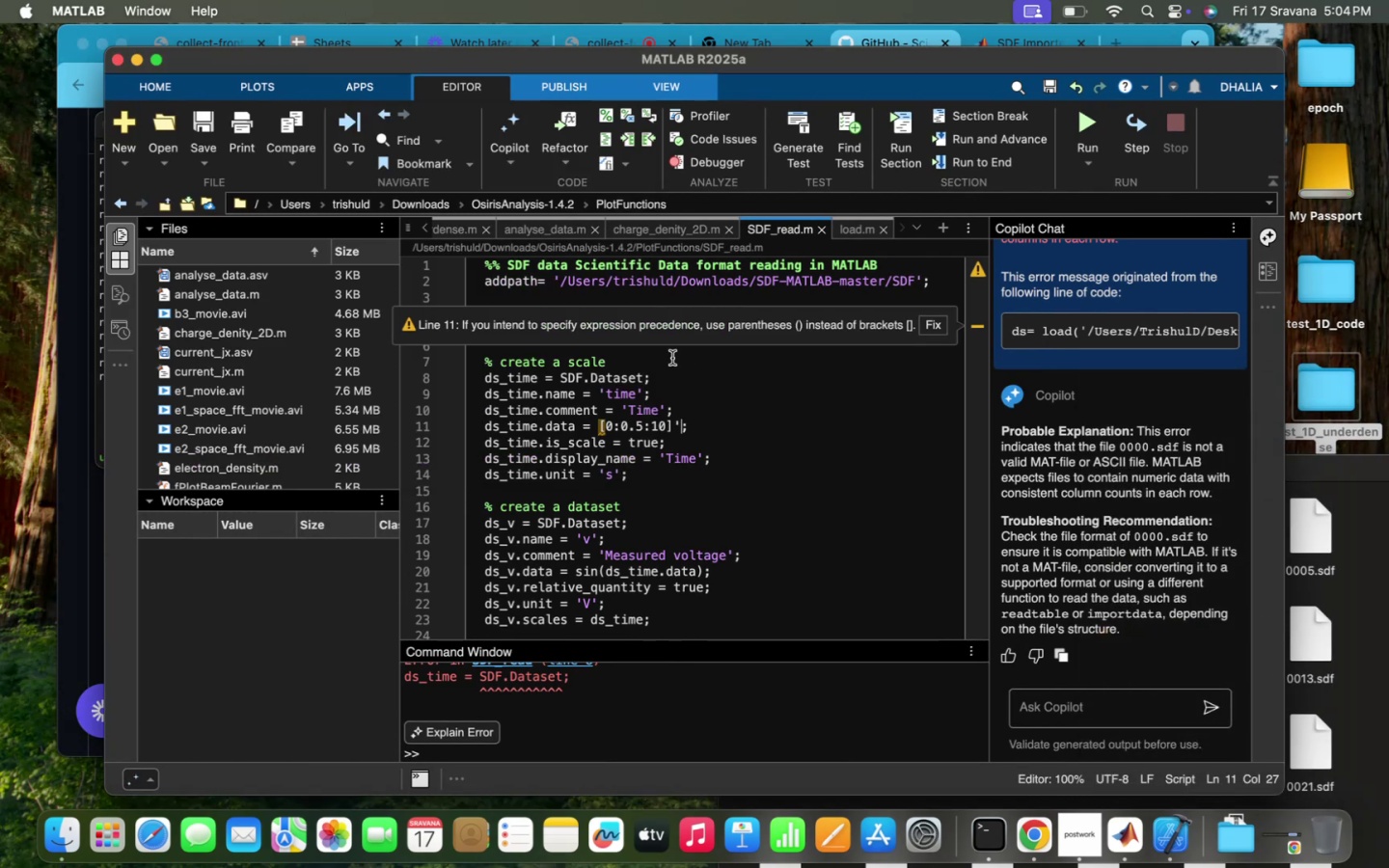 
double_click([672, 358])
 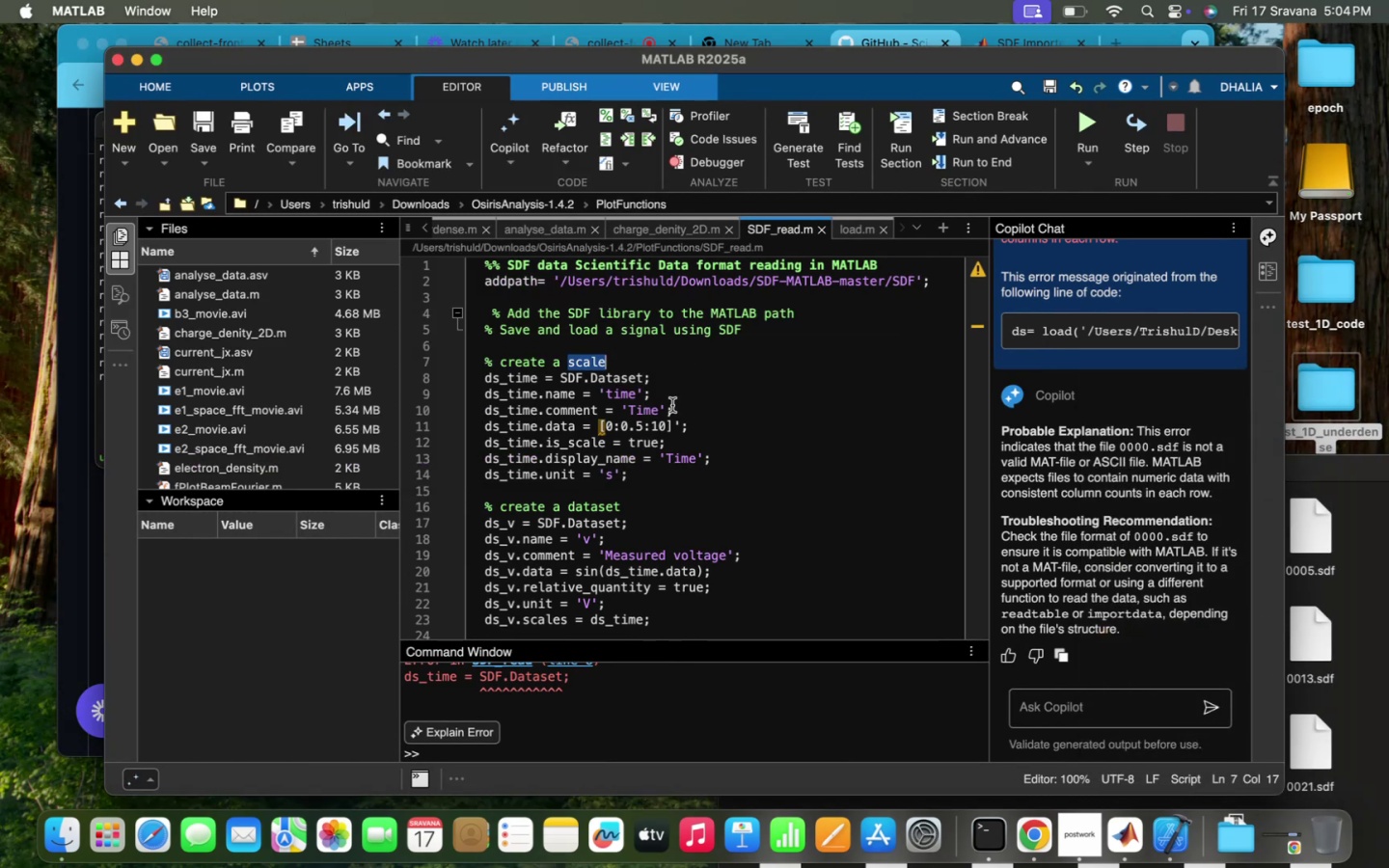 
left_click([672, 405])
 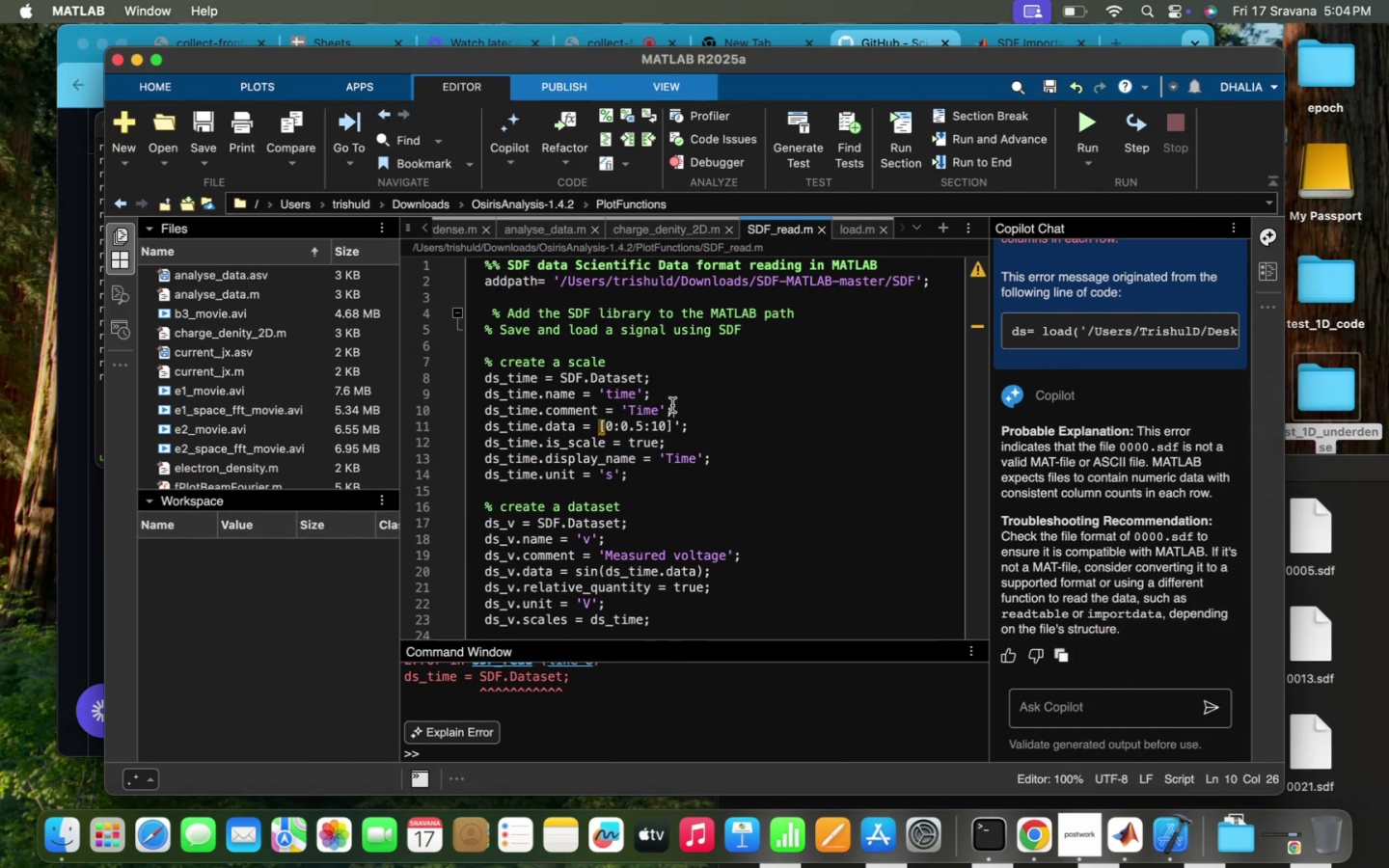 
scroll: coordinate [672, 405], scroll_direction: up, amount: 7.0
 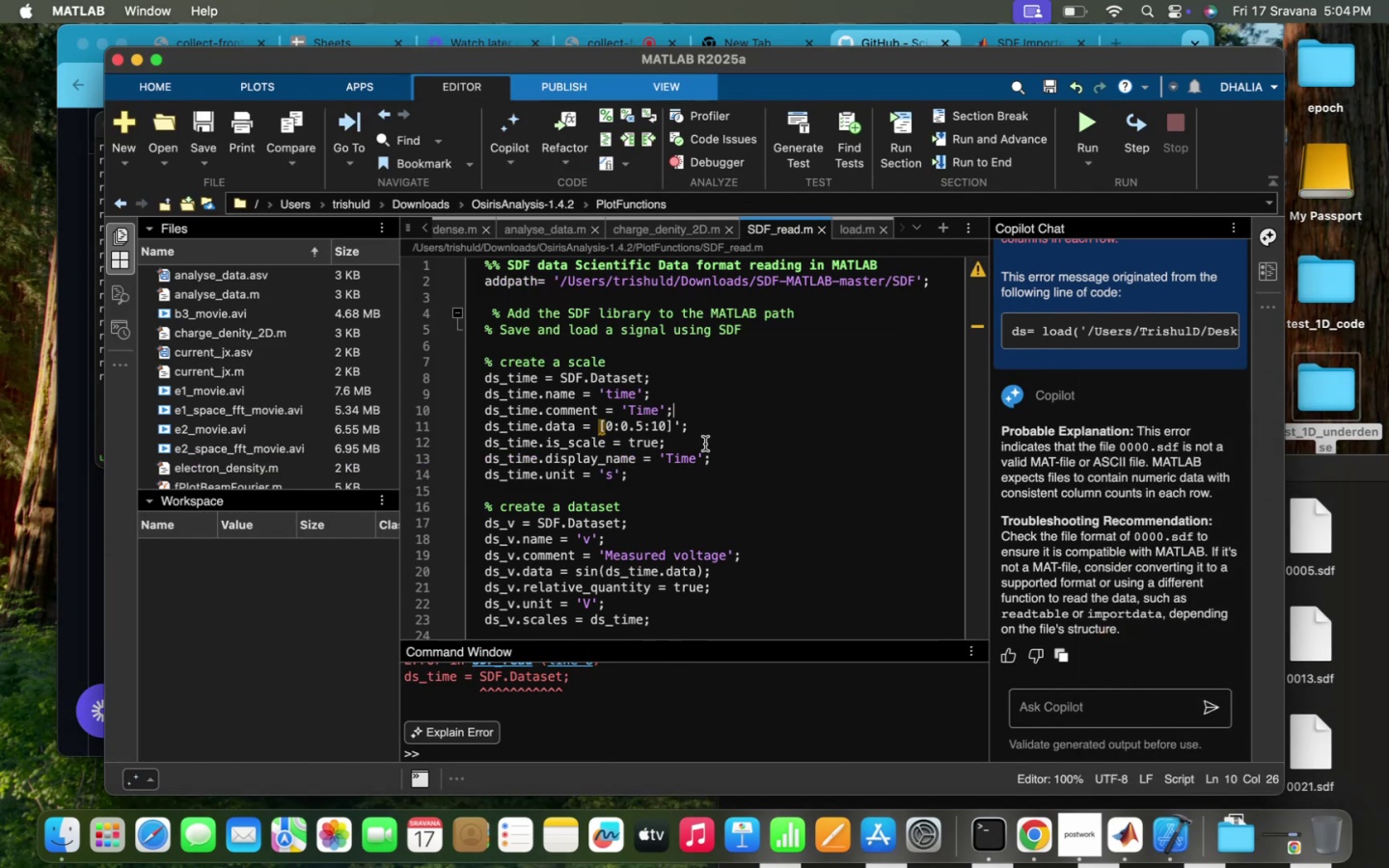 
left_click([700, 432])
 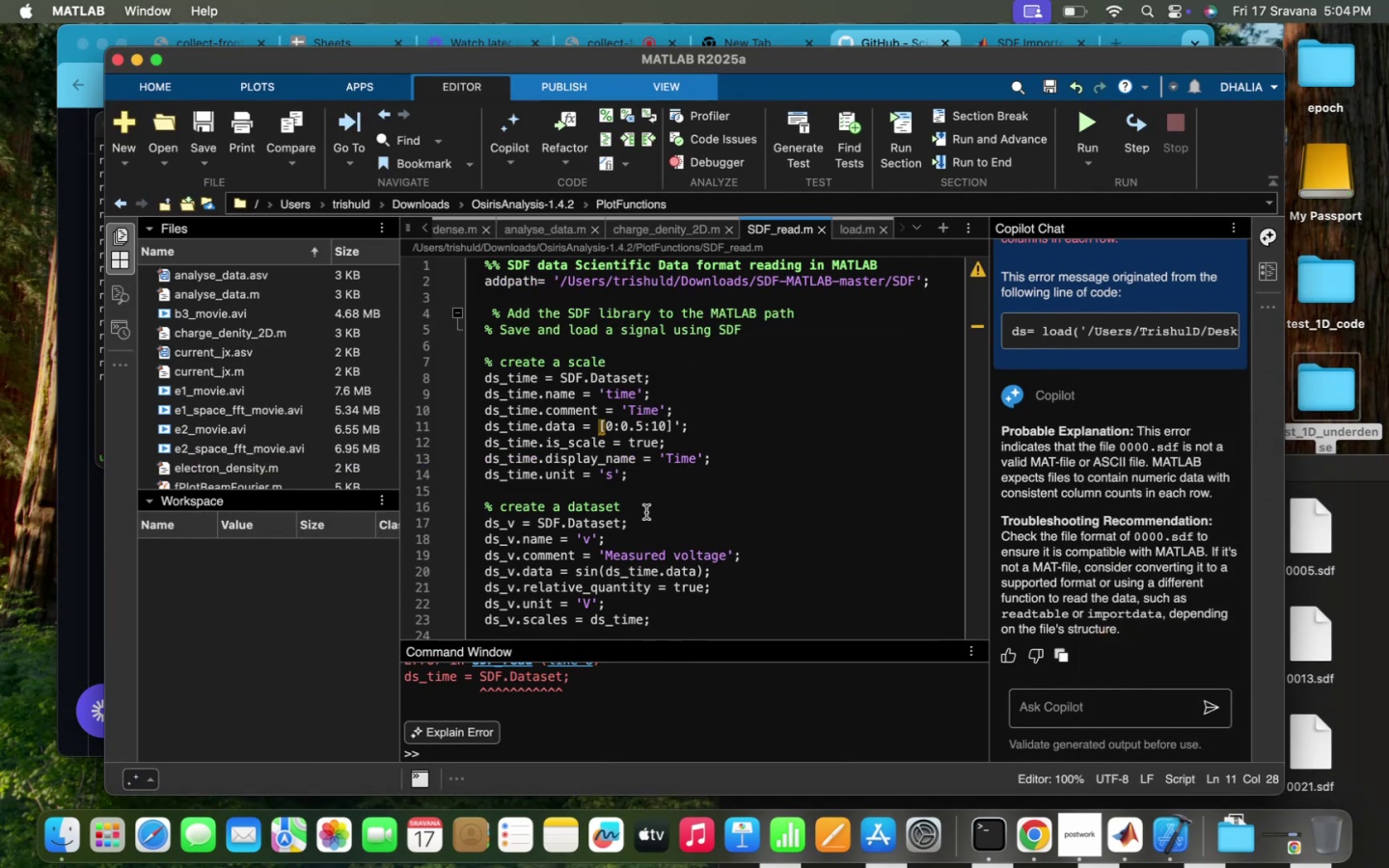 
scroll: coordinate [646, 512], scroll_direction: up, amount: 82.0
 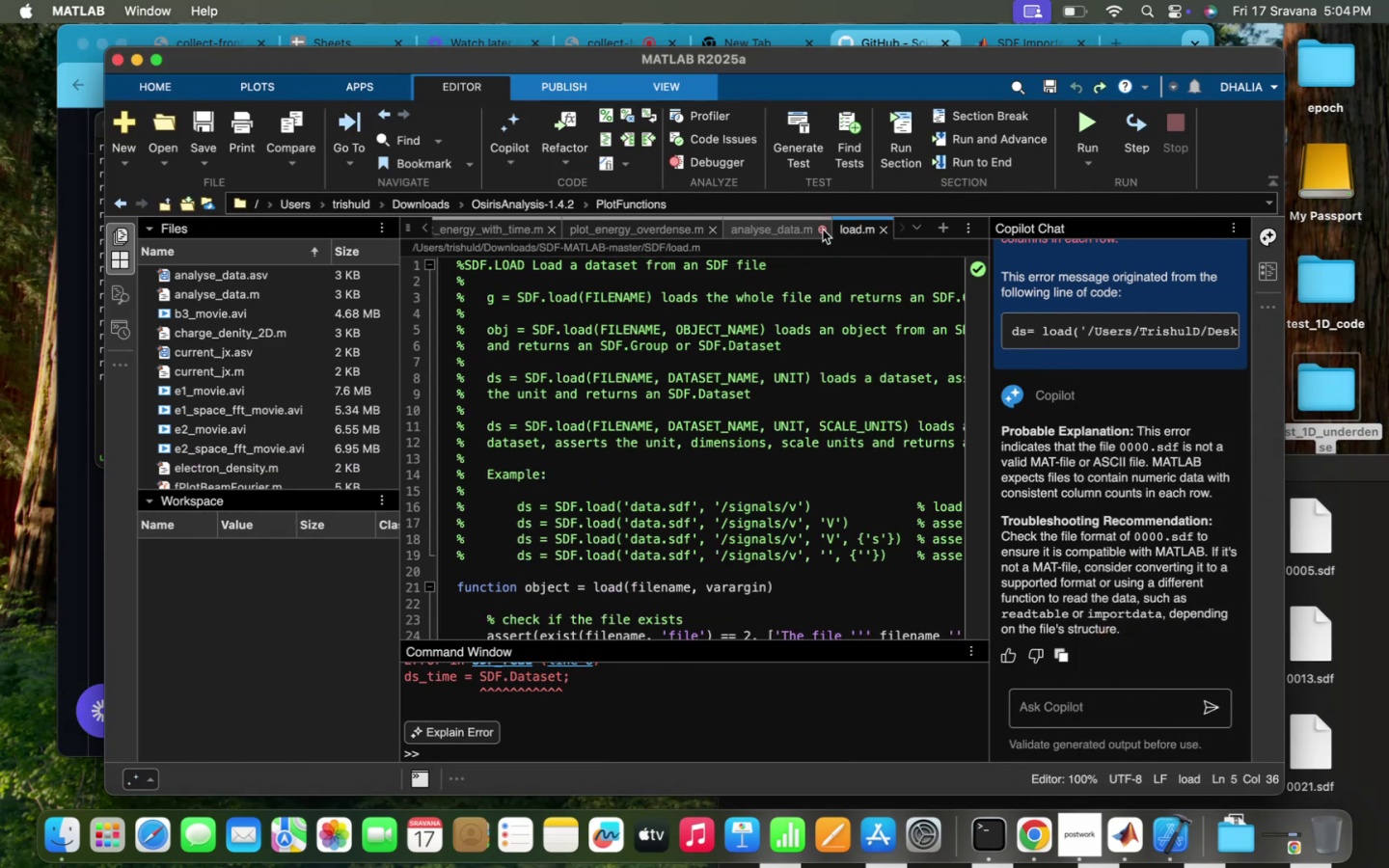 
left_click([885, 231])
 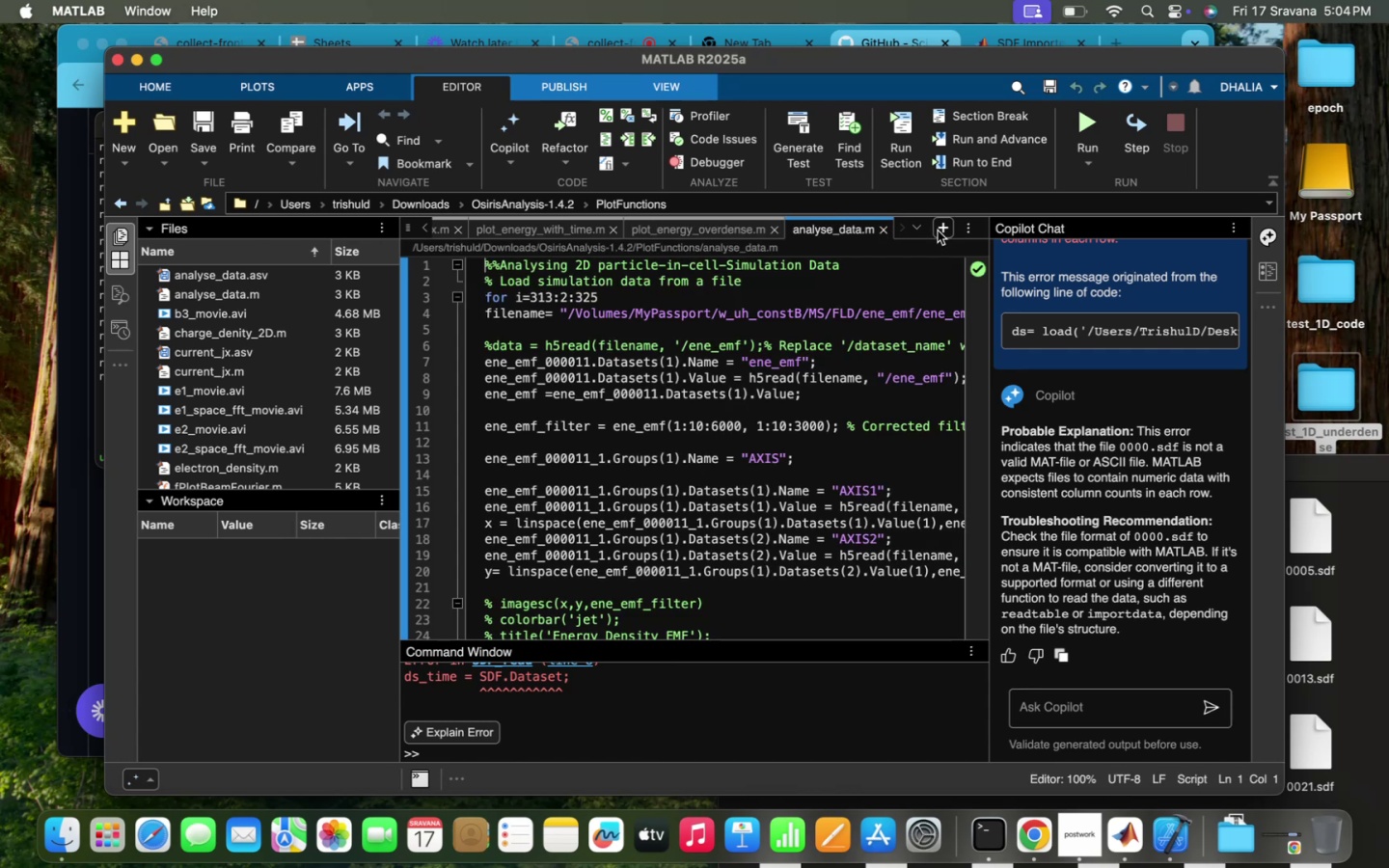 
left_click([945, 227])
 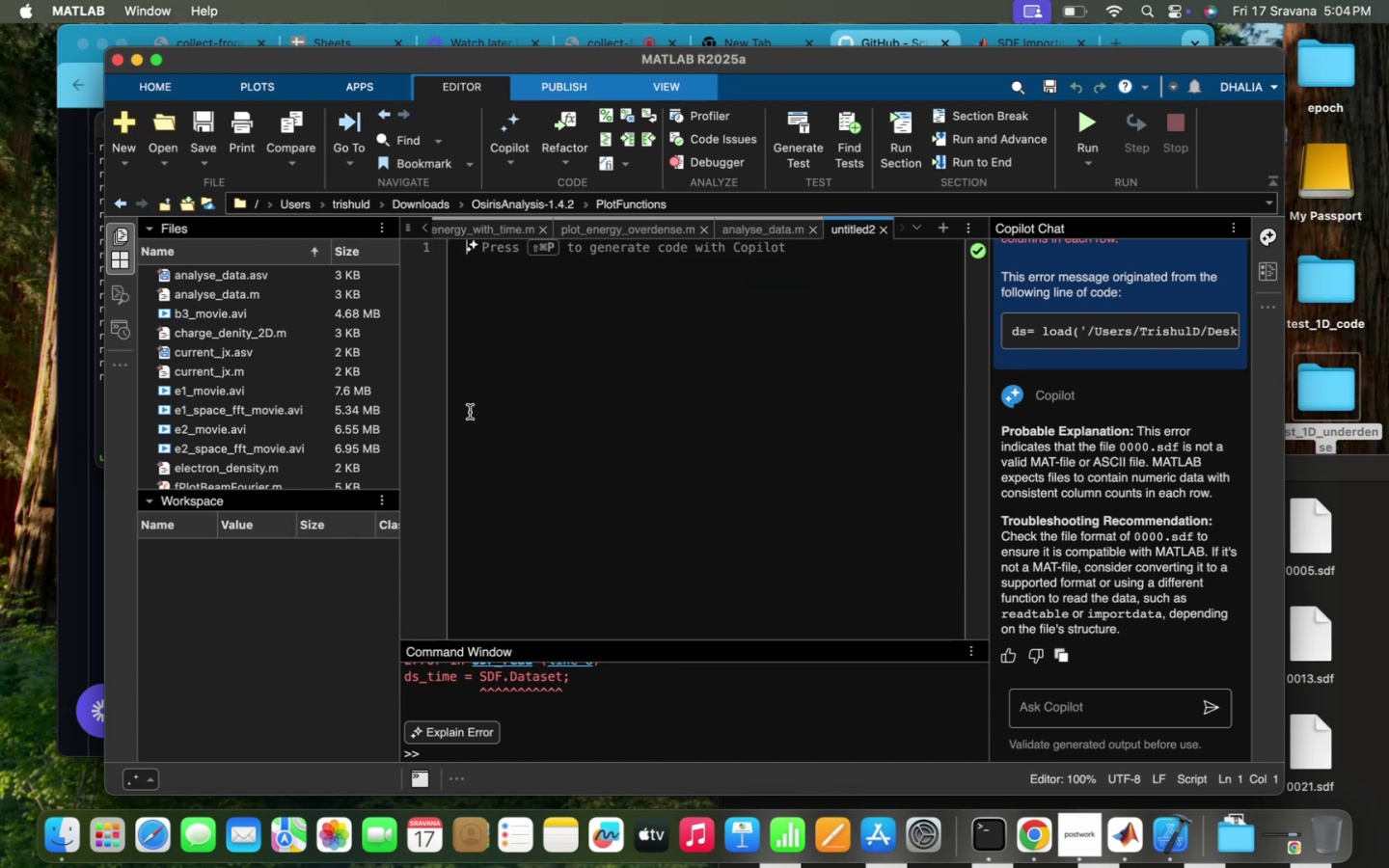 
left_click([470, 412])
 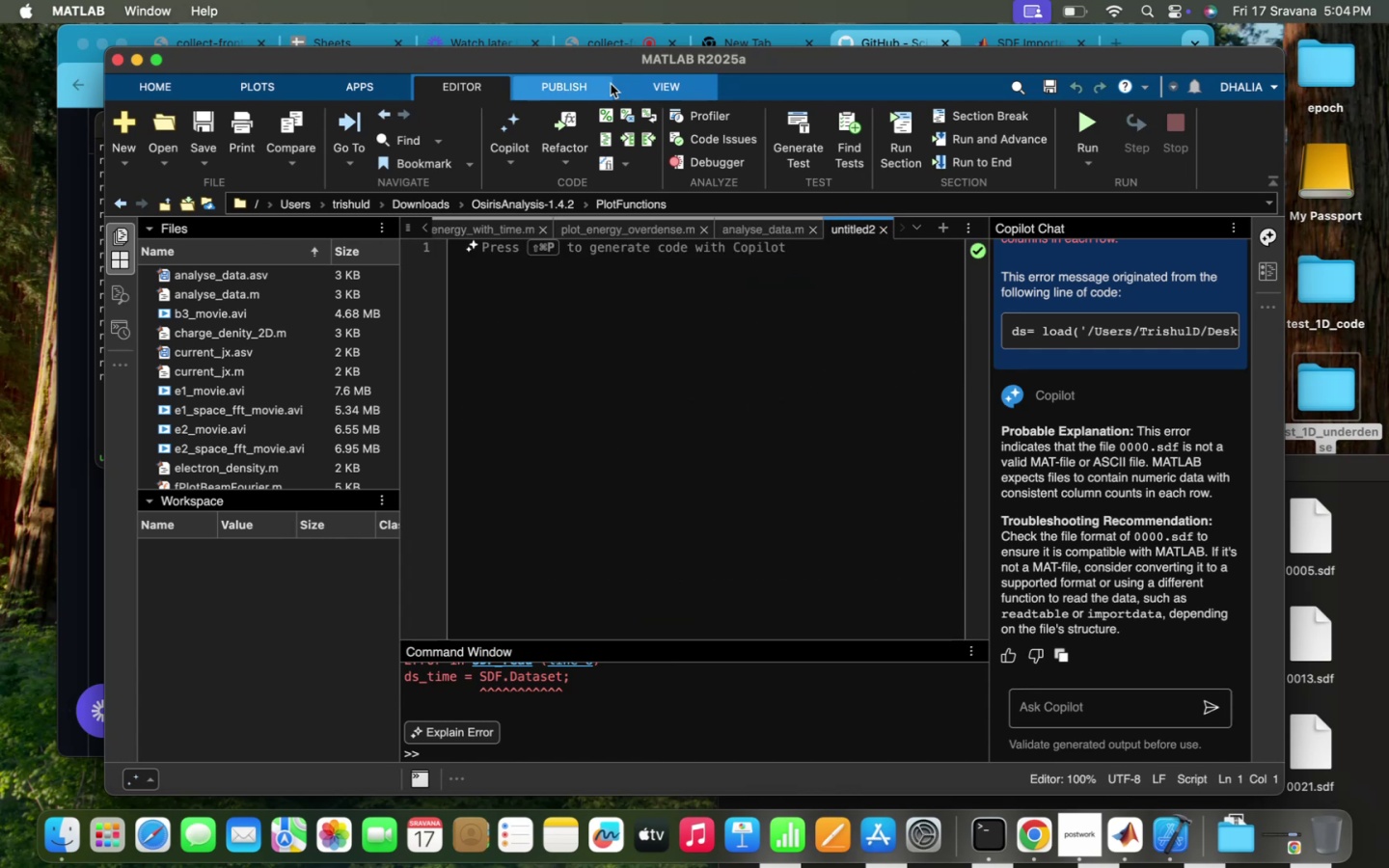 
left_click_drag(start_coordinate=[629, 56], to_coordinate=[573, 27])
 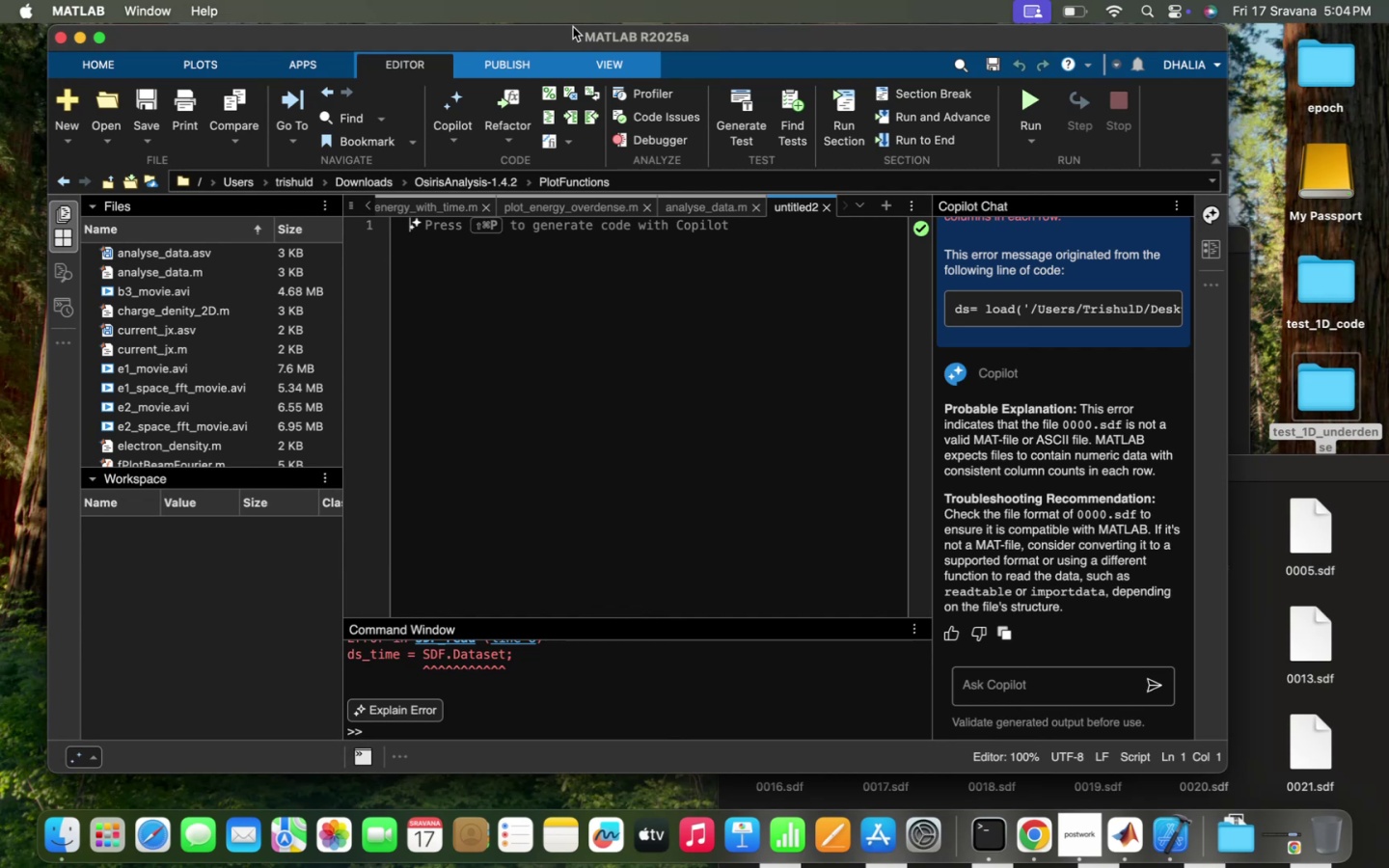 
wait(32.66)
 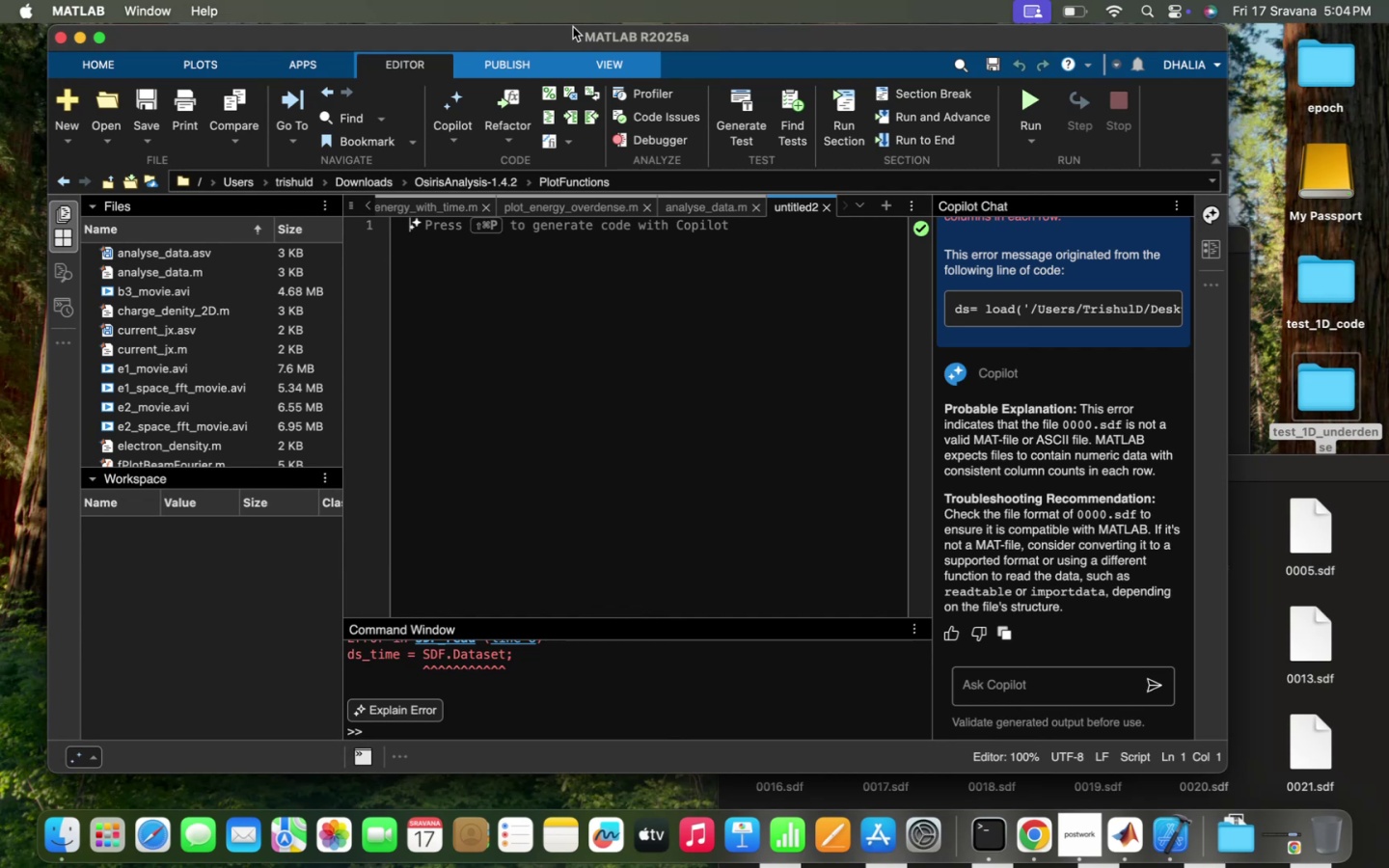 
scroll: coordinate [496, 331], scroll_direction: up, amount: 95.0
 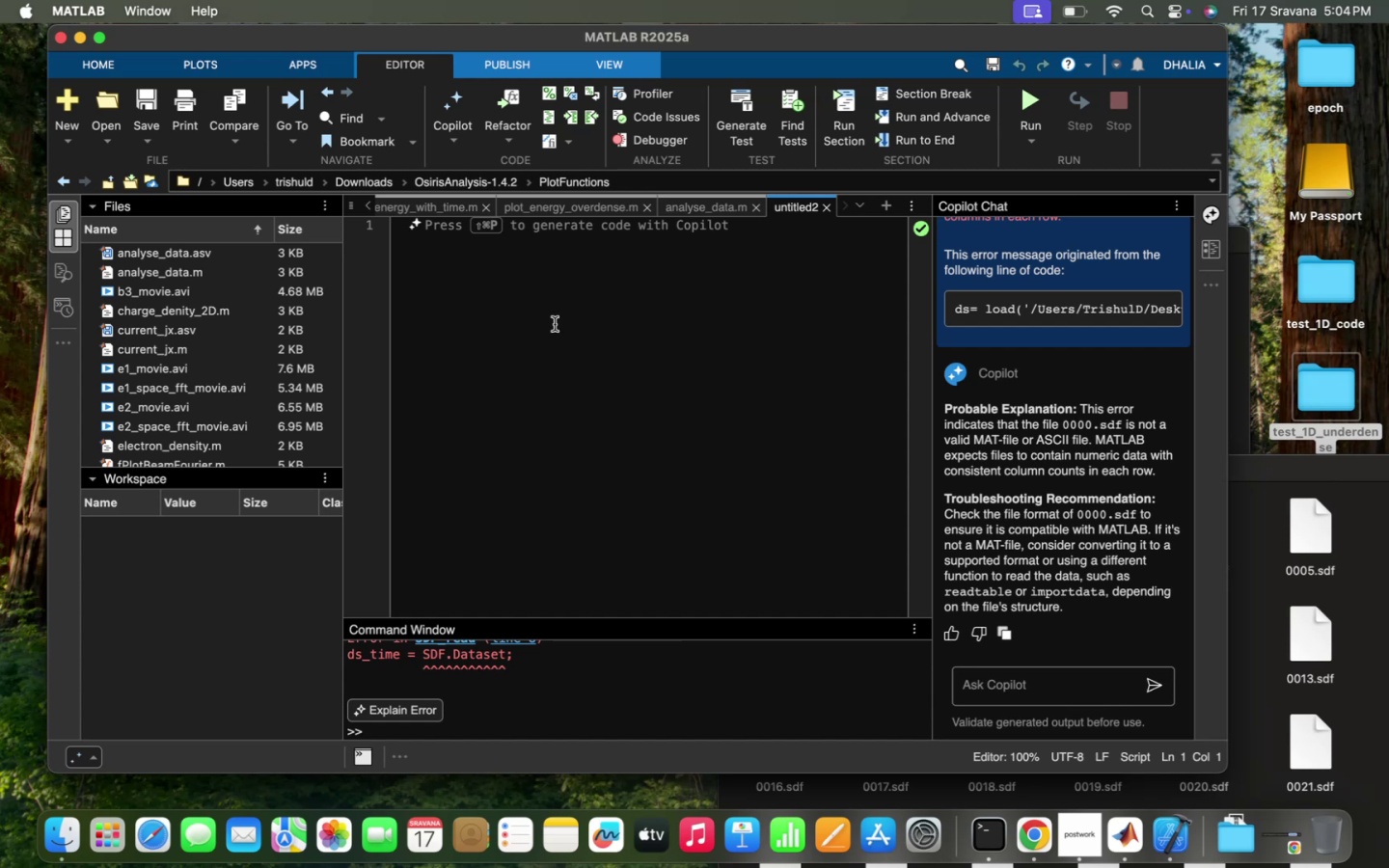 
left_click([555, 324])
 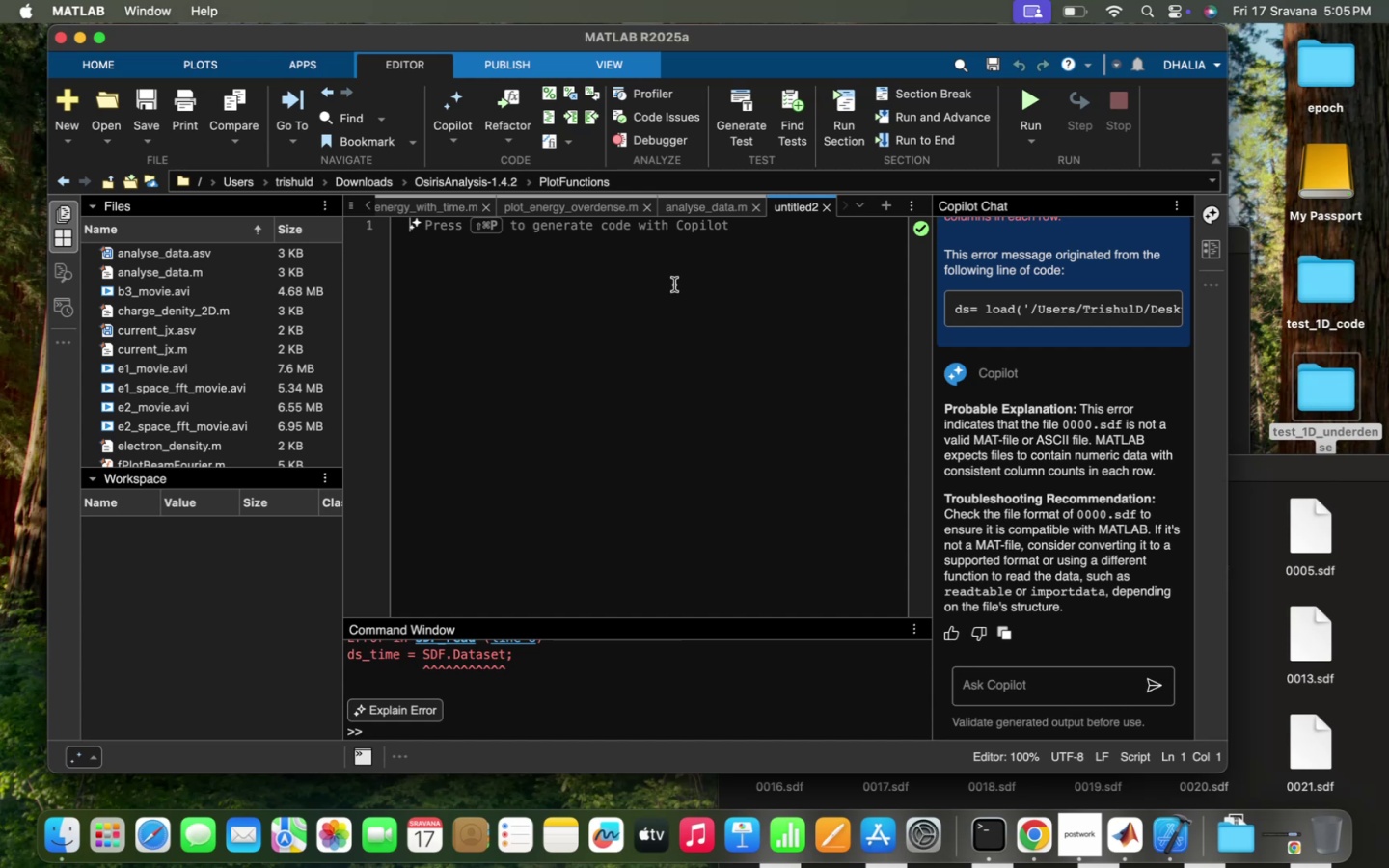 
wait(19.95)
 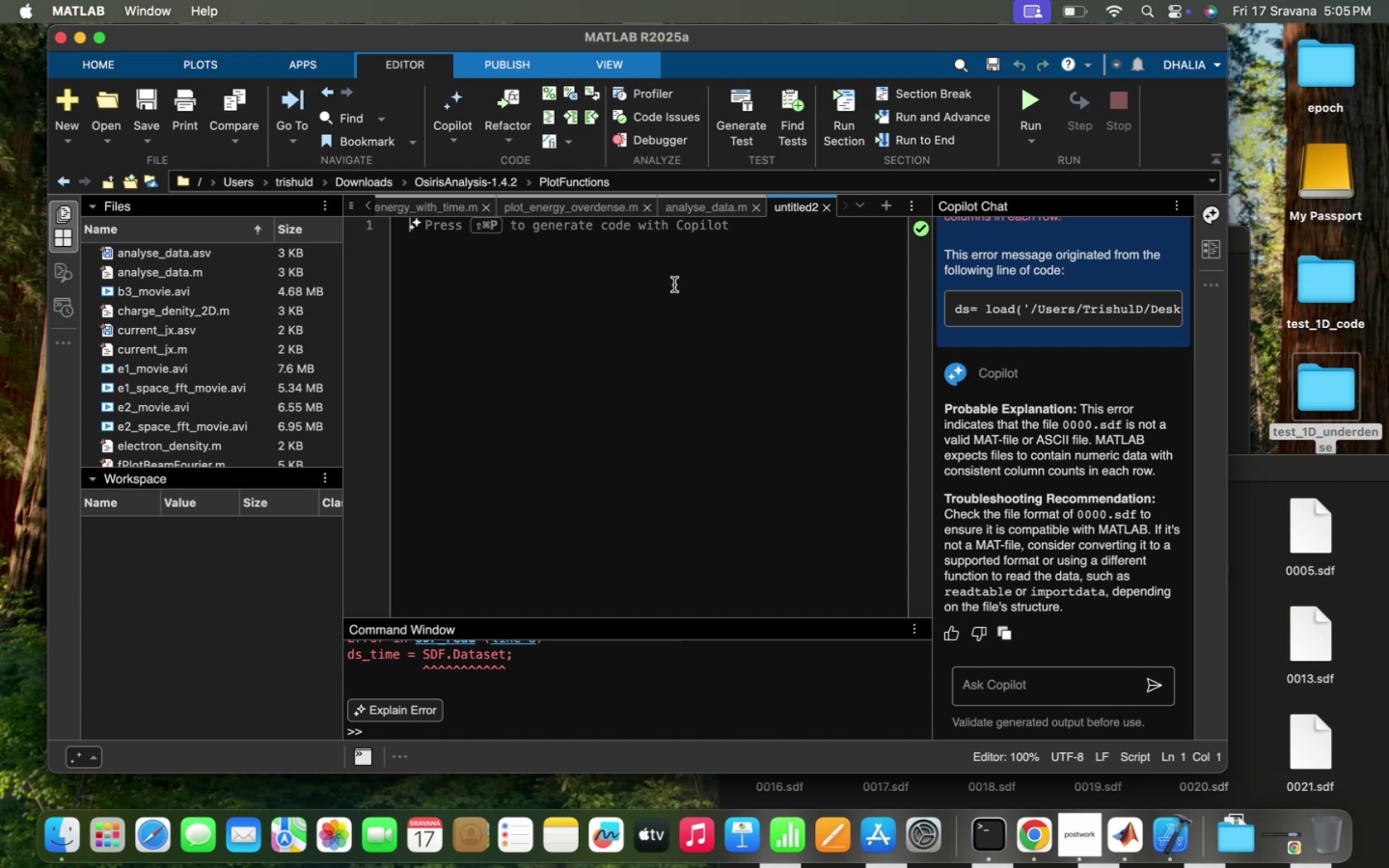 
left_click([490, 348])
 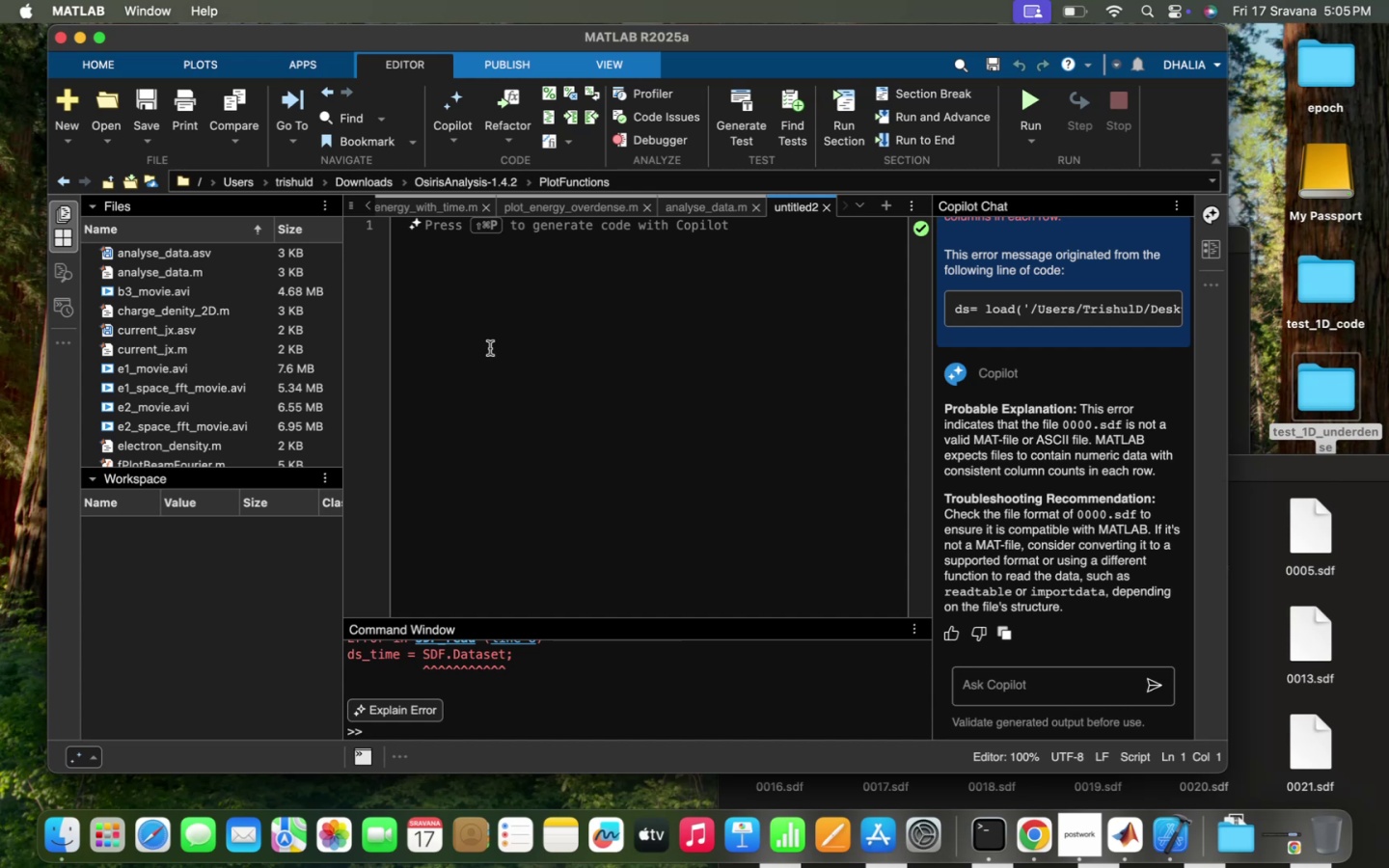 
wait(6.07)
 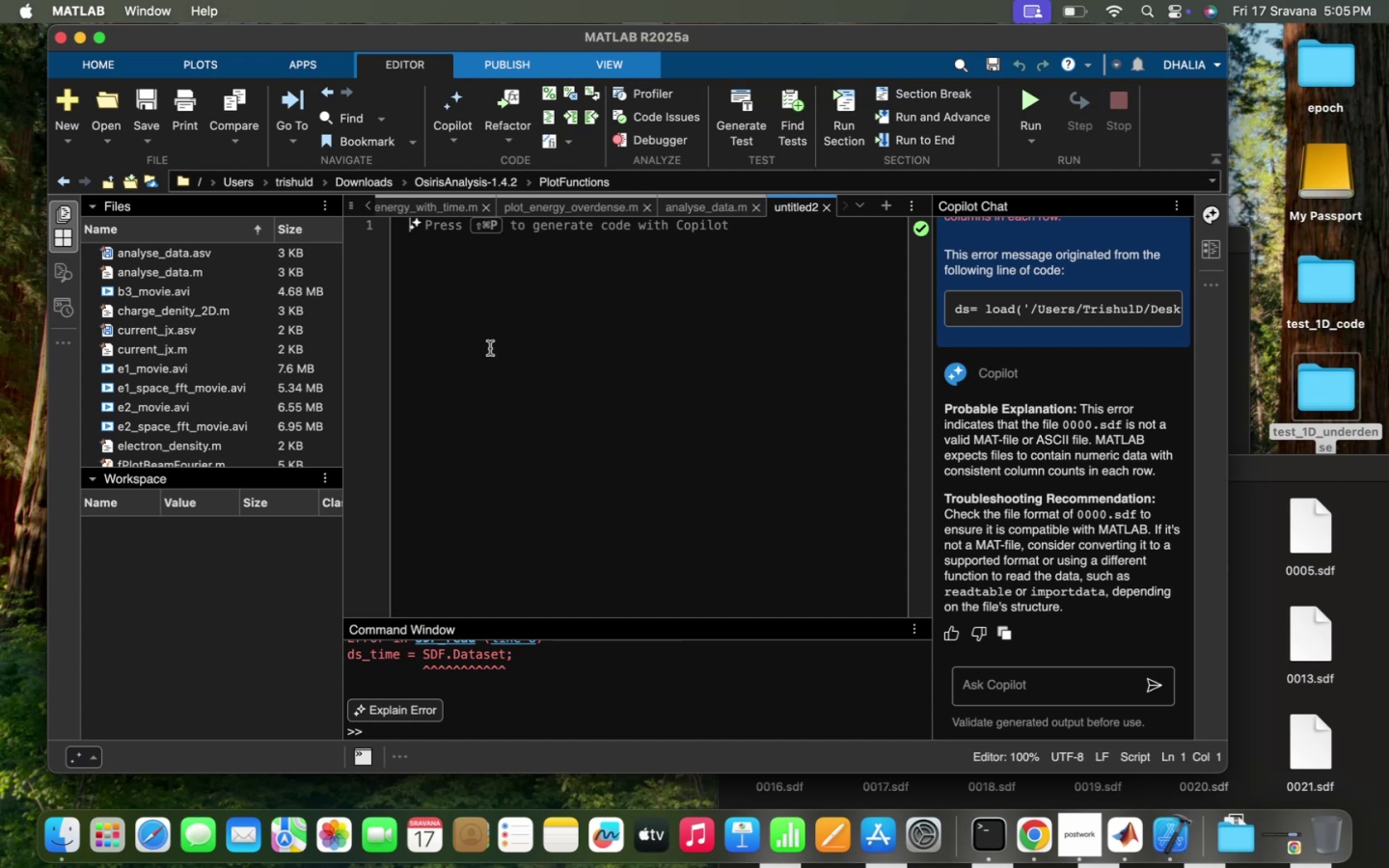 
scroll: coordinate [490, 348], scroll_direction: up, amount: 5.0
 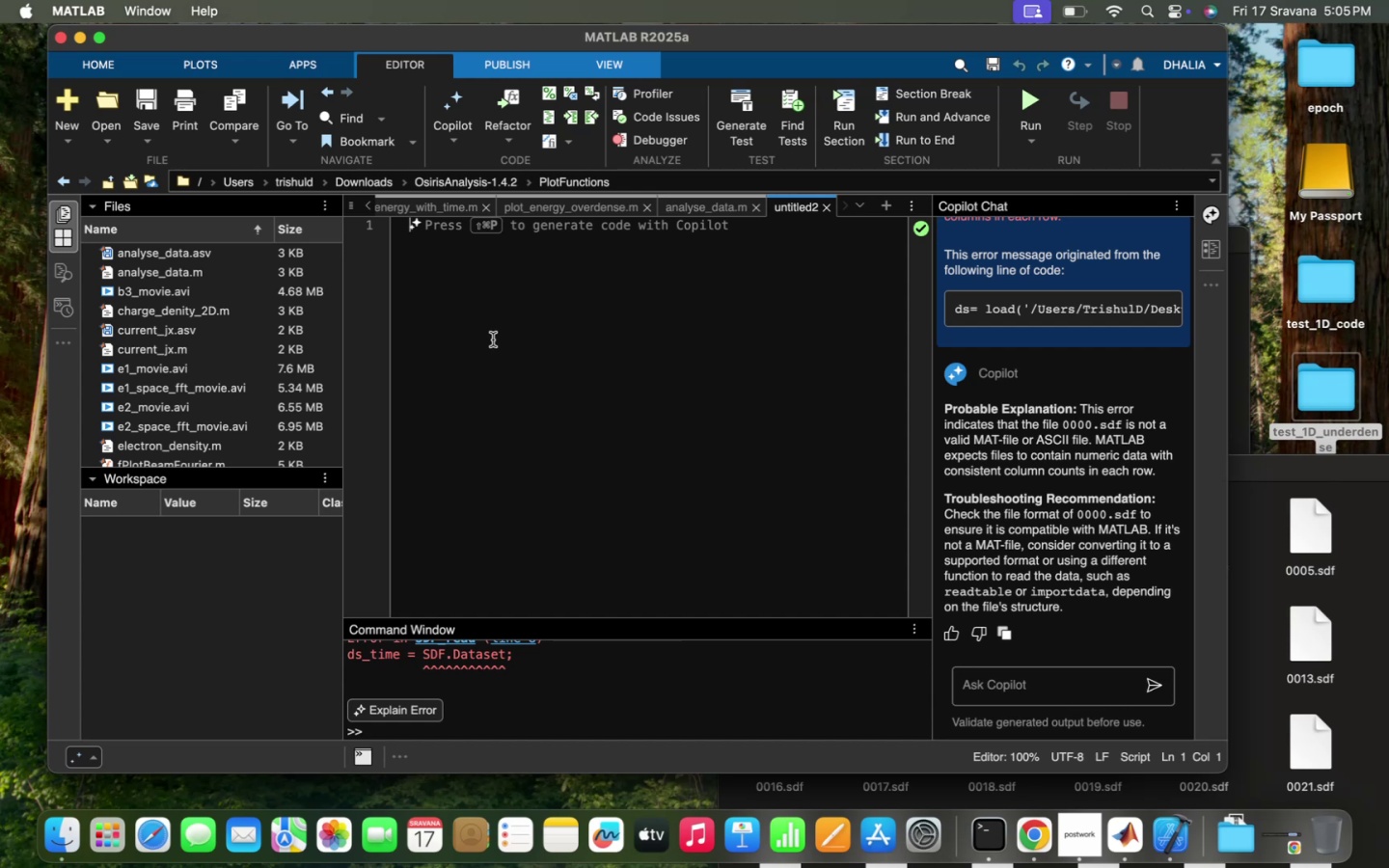 
mouse_move([575, 304])
 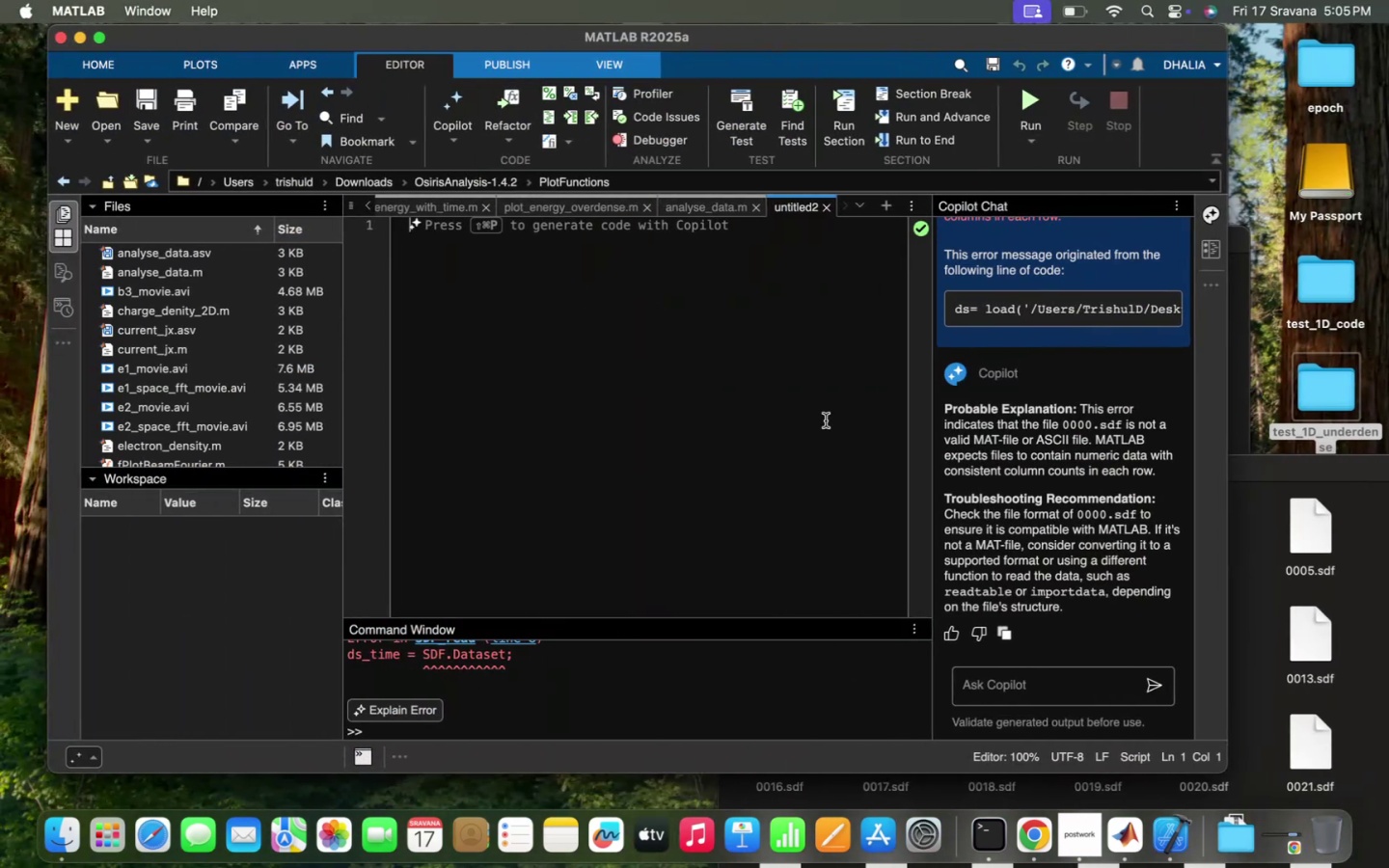 
left_click([826, 420])
 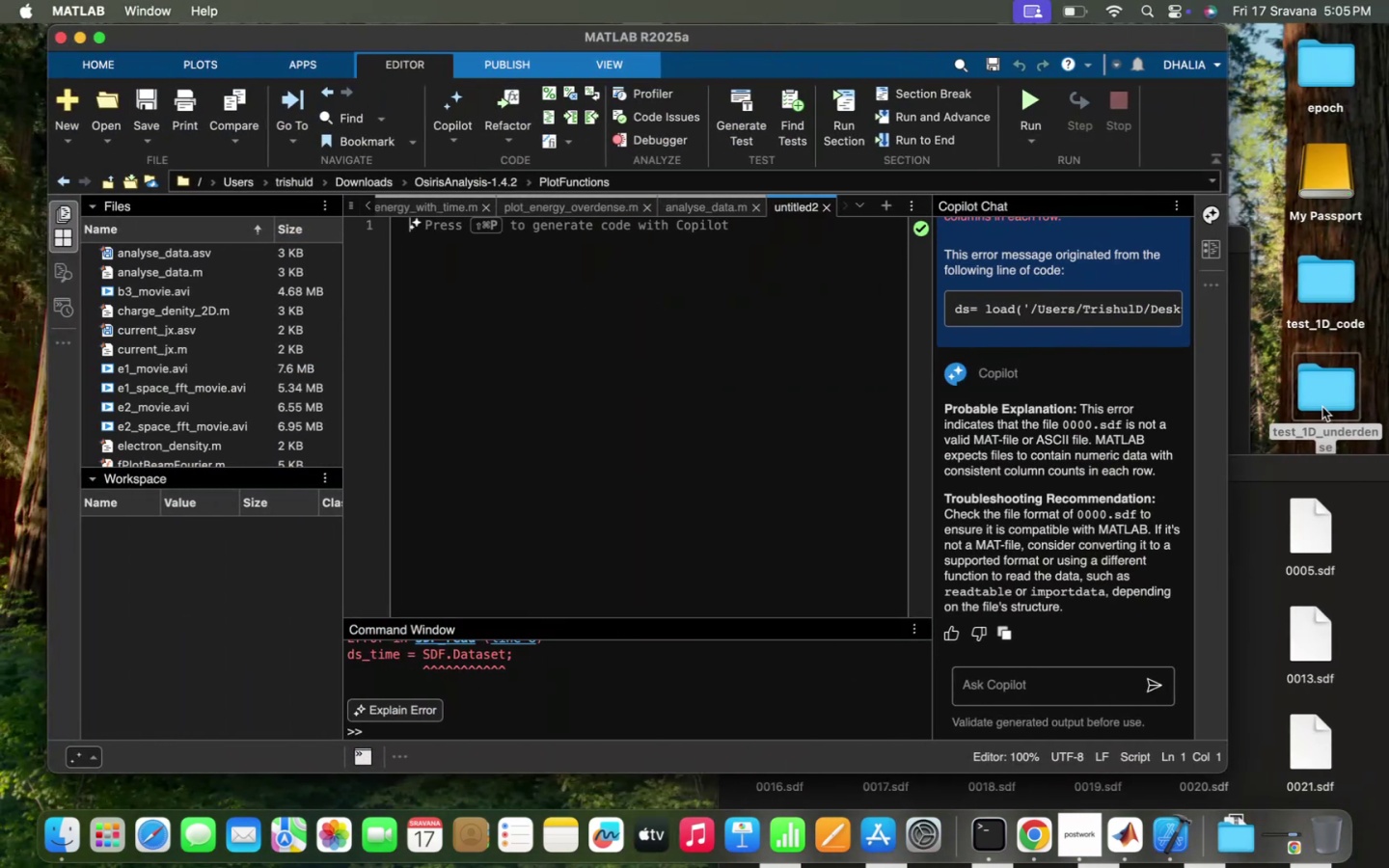 
wait(8.65)
 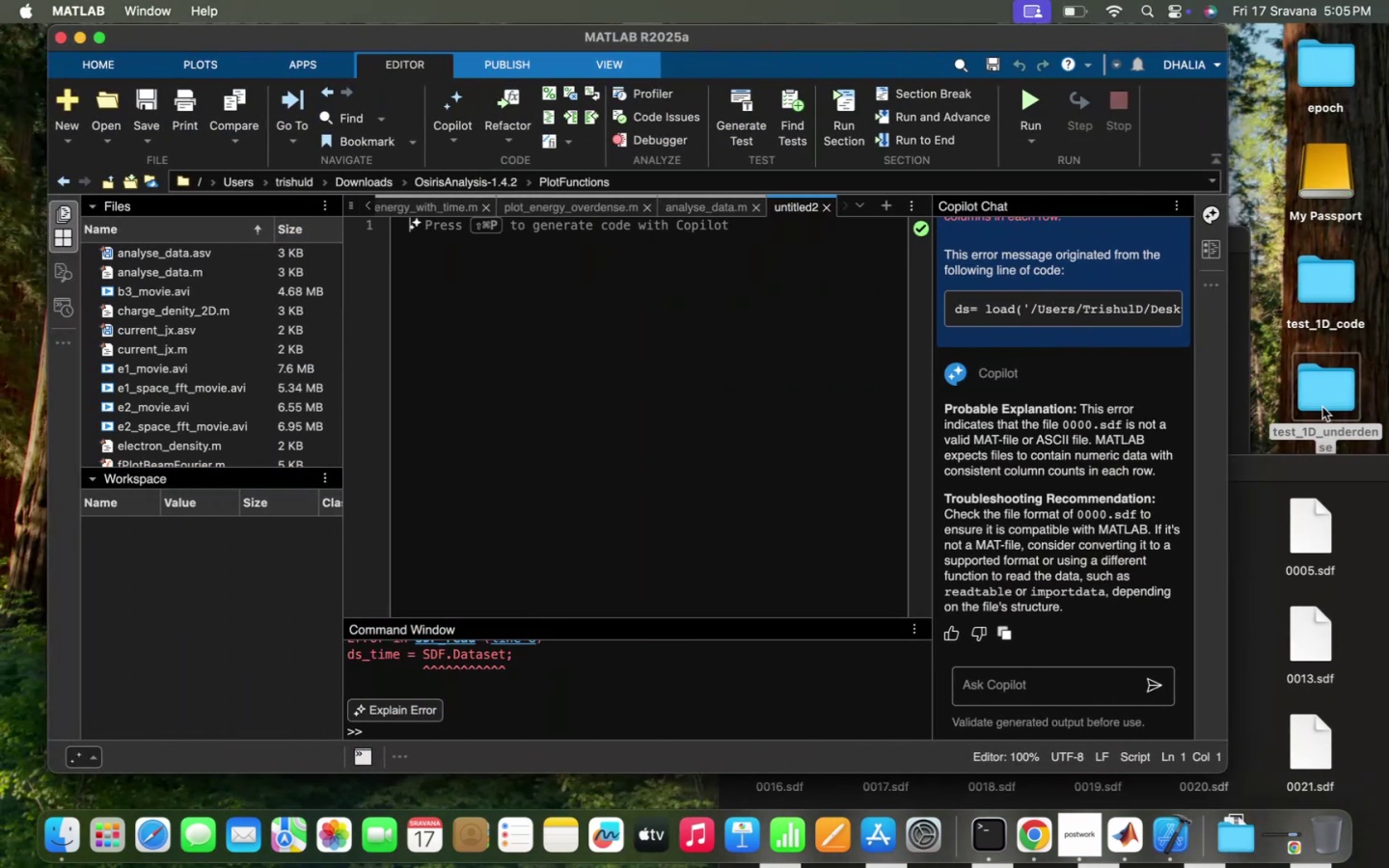 
left_click([487, 455])
 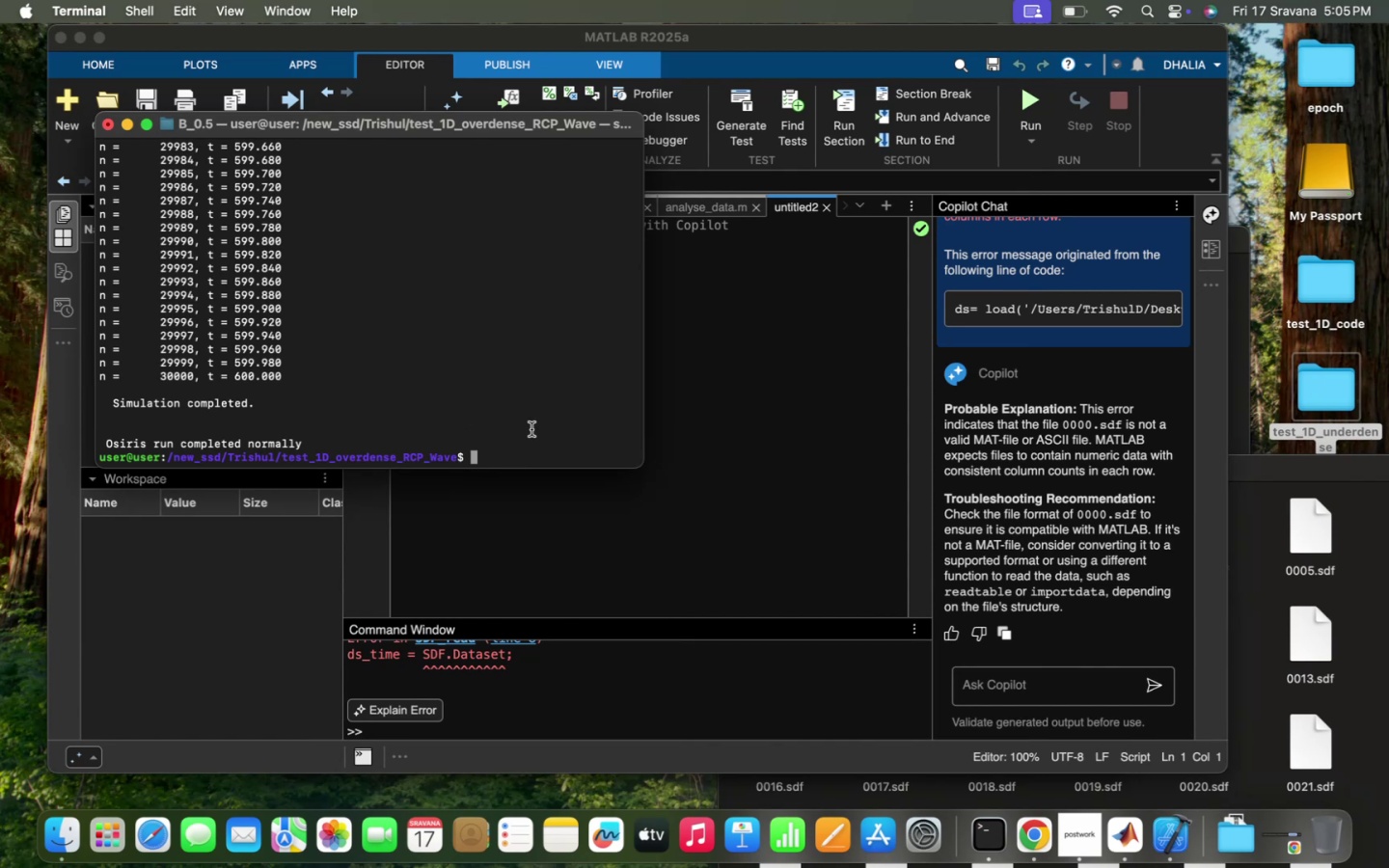 